 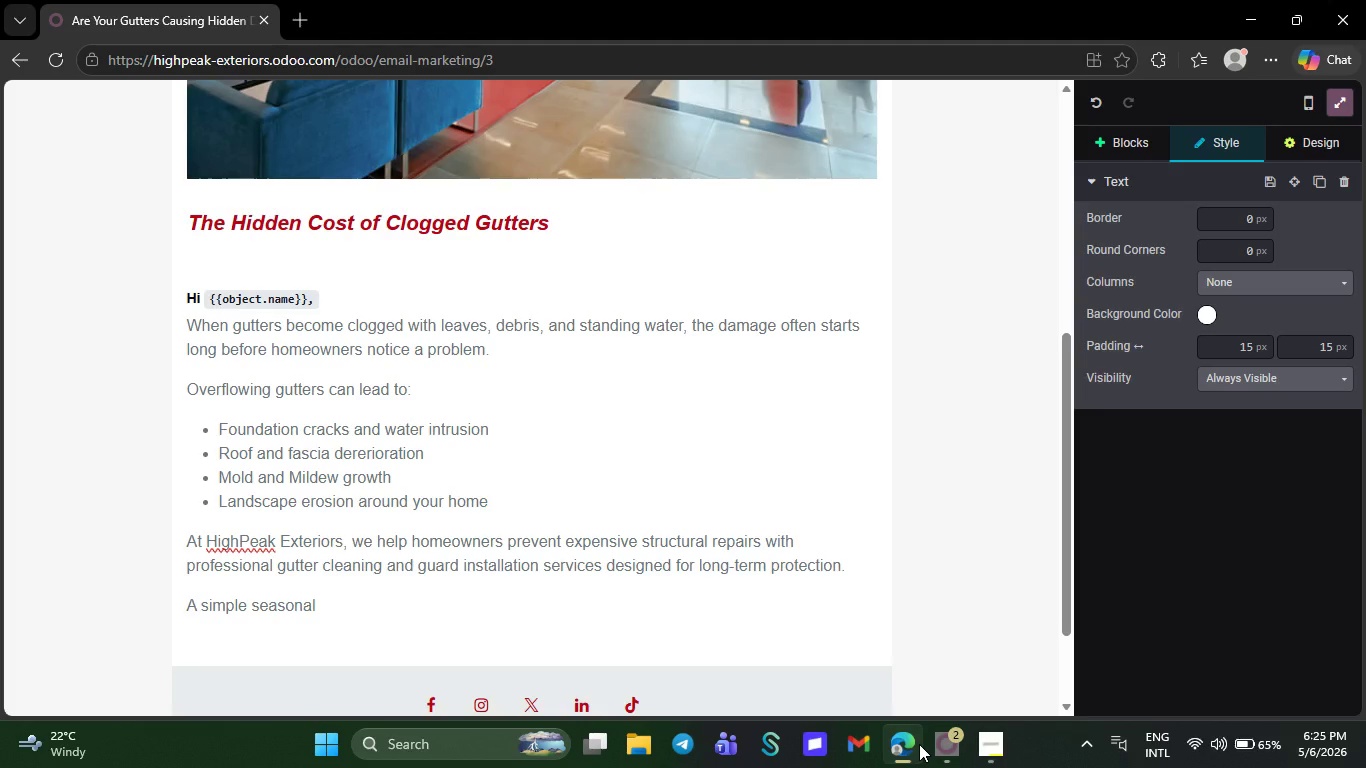 
type( inspection now and make sure your gutter system is ready for the )
 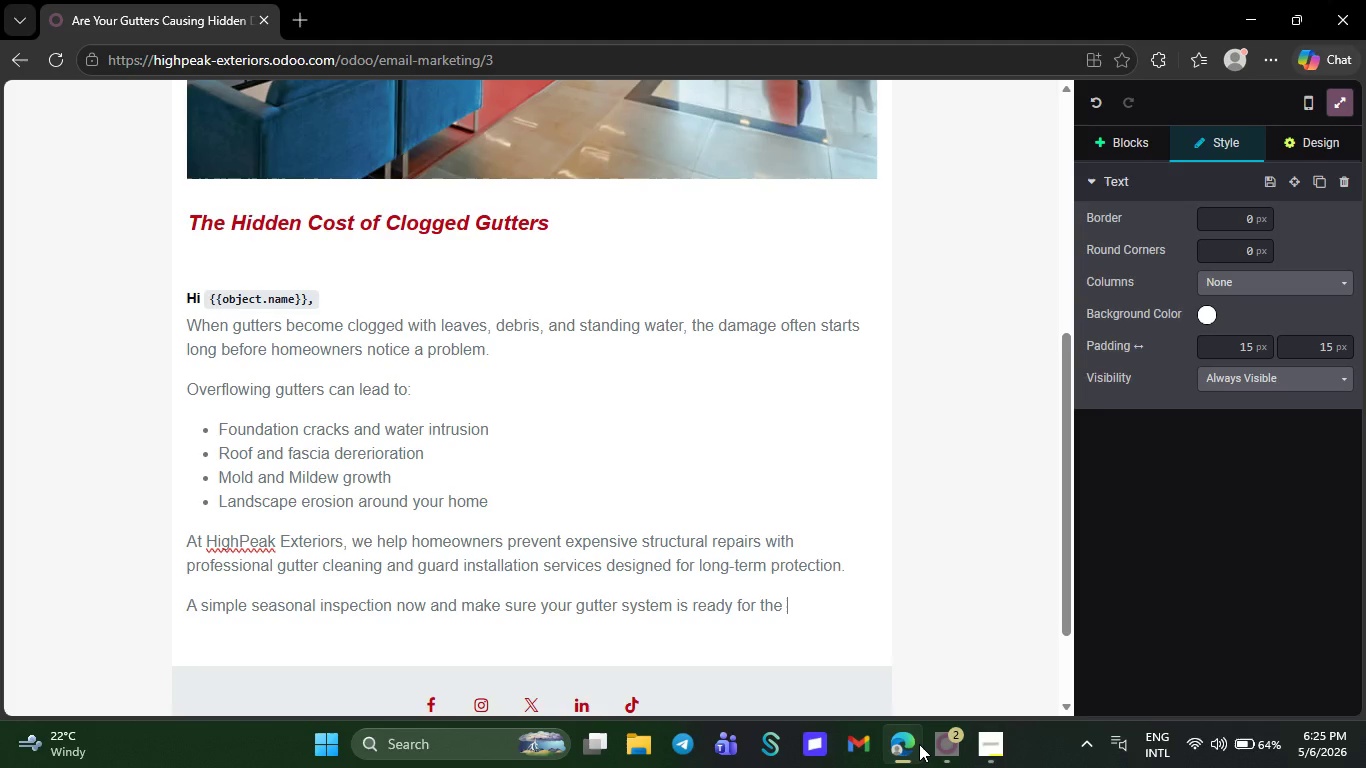 
wait(9.44)
 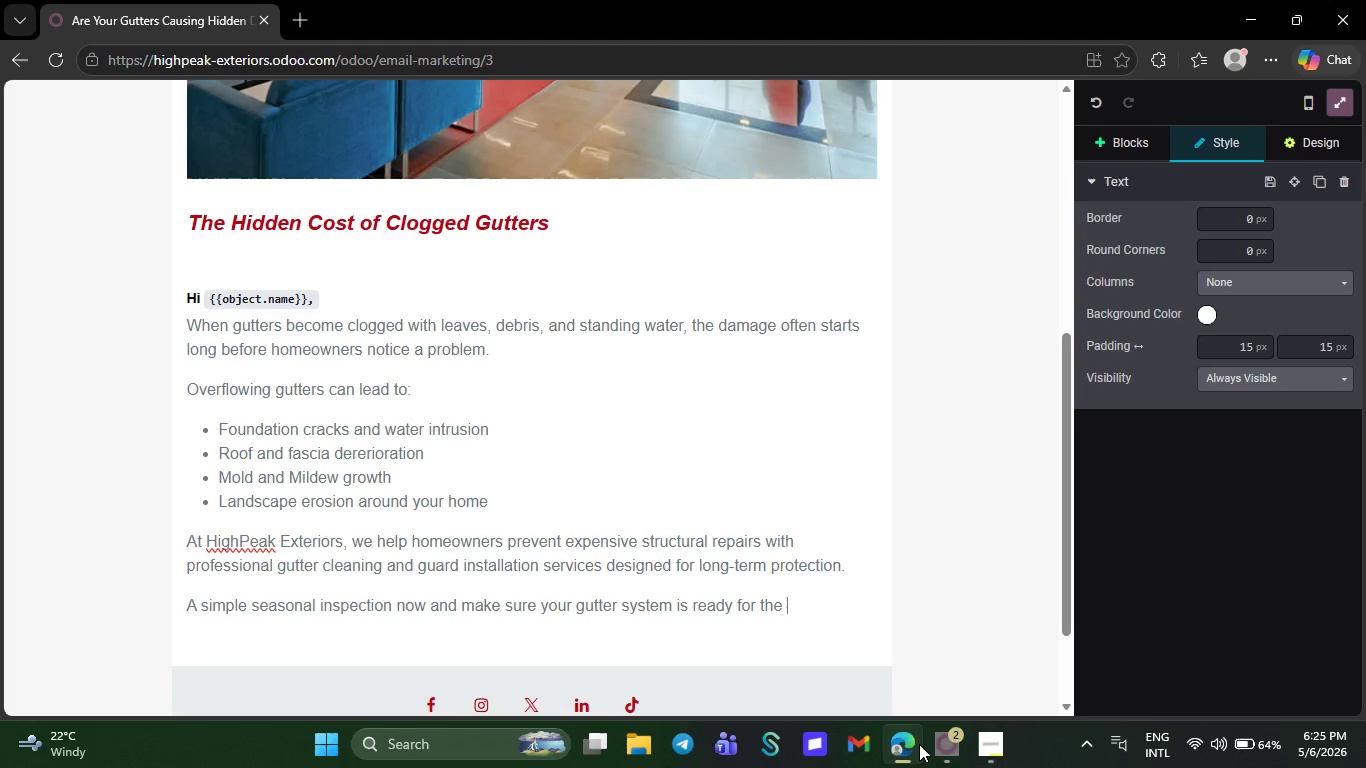 
type(next heavy rainfall.)
key(NumpadEnter)
type(Thank you,)
 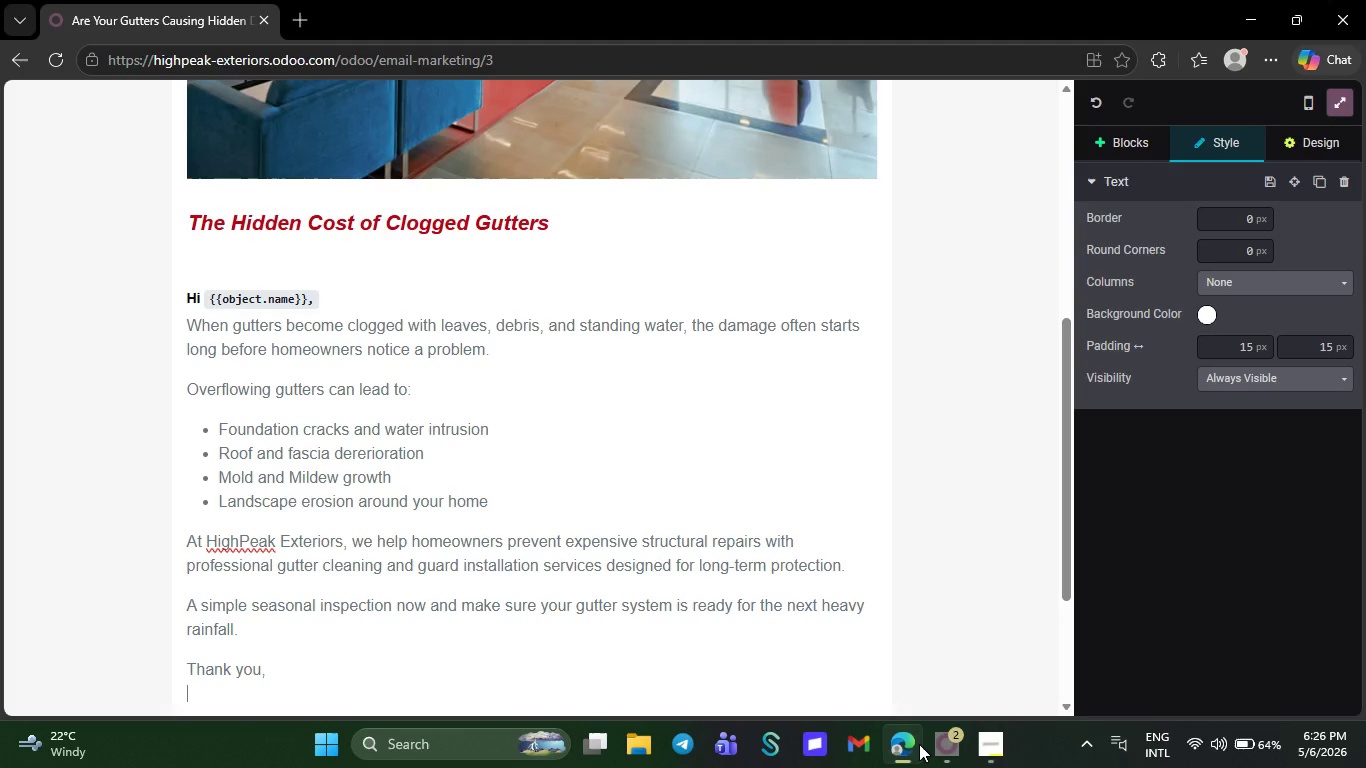 
key(Shift+Enter)
 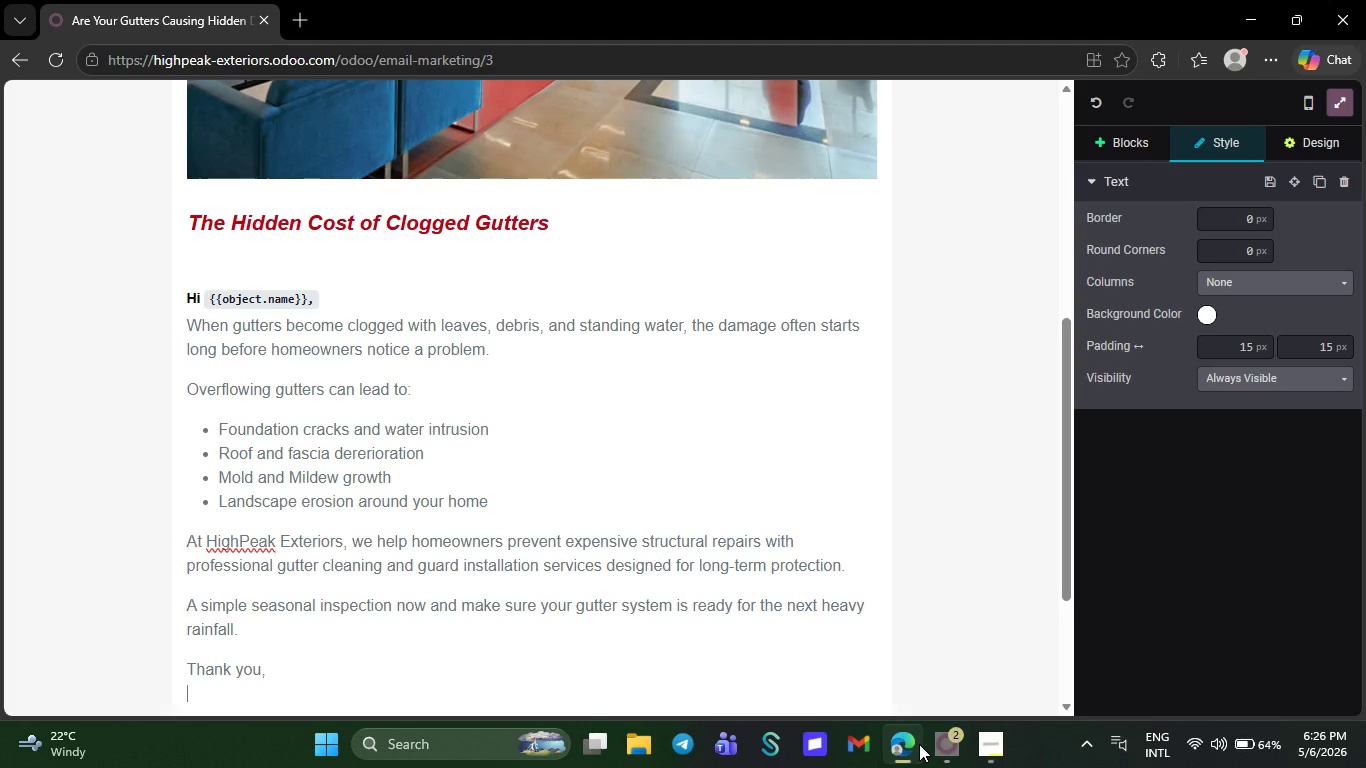 
type(HighPeak n)
key(Backspace)
key(Backspace)
type( Exteriors)
 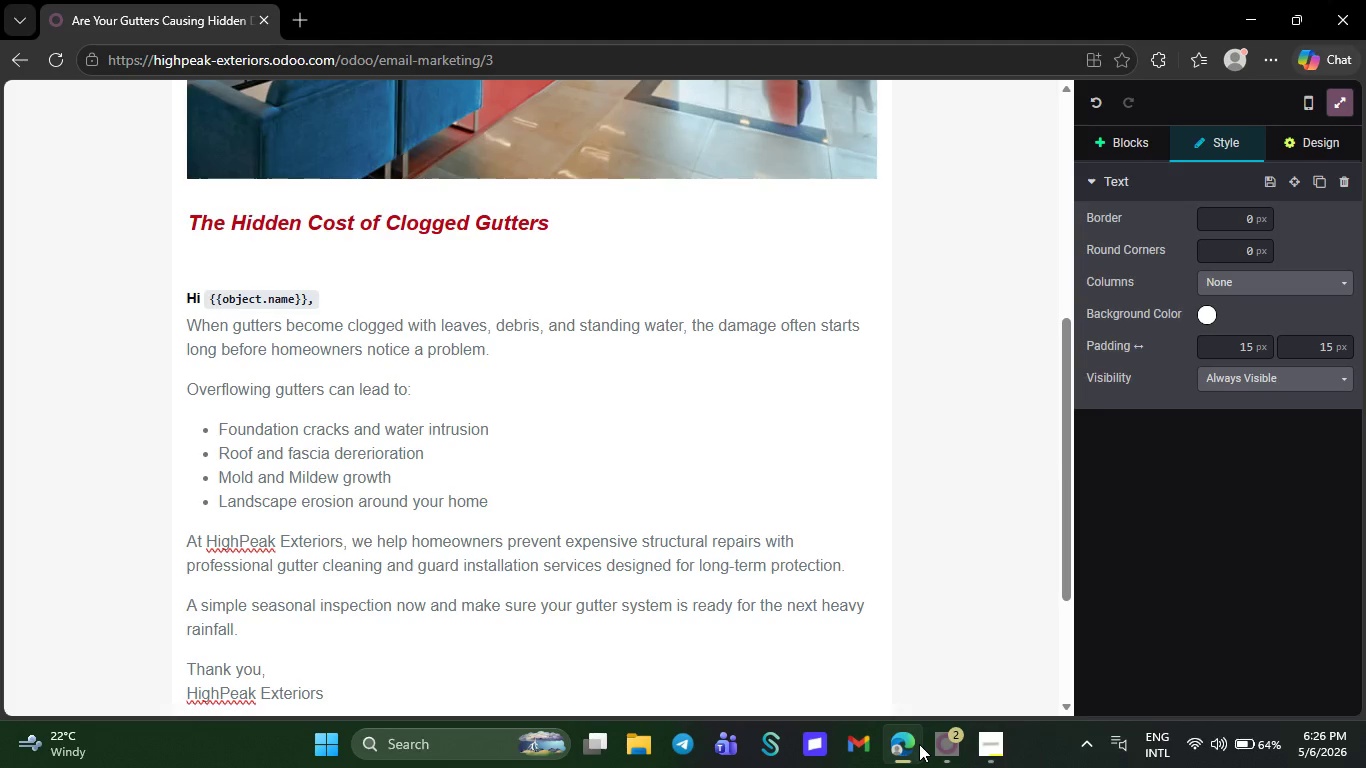 
key(Shift+Enter)
 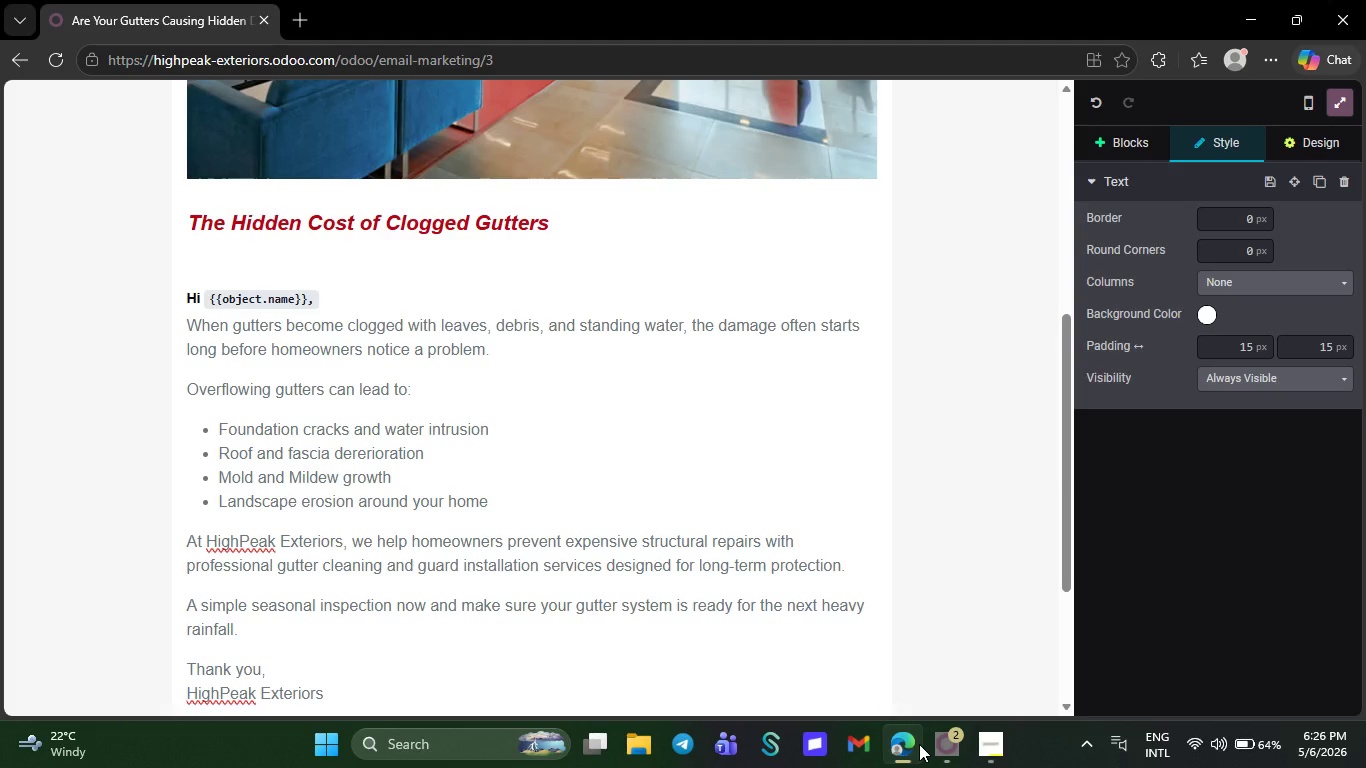 
type(Roofing & GutterS)
key(Backspace)
type( Specialists)
 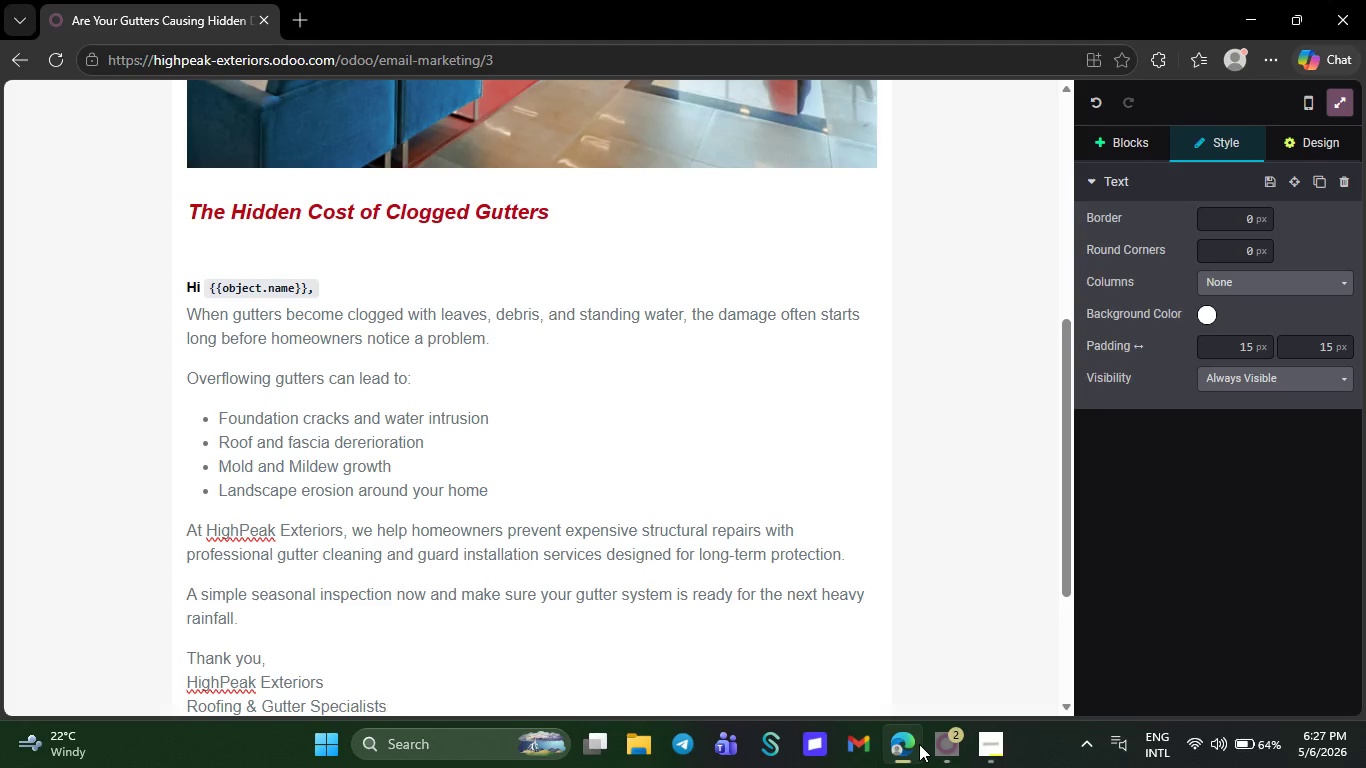 
wait(16.7)
 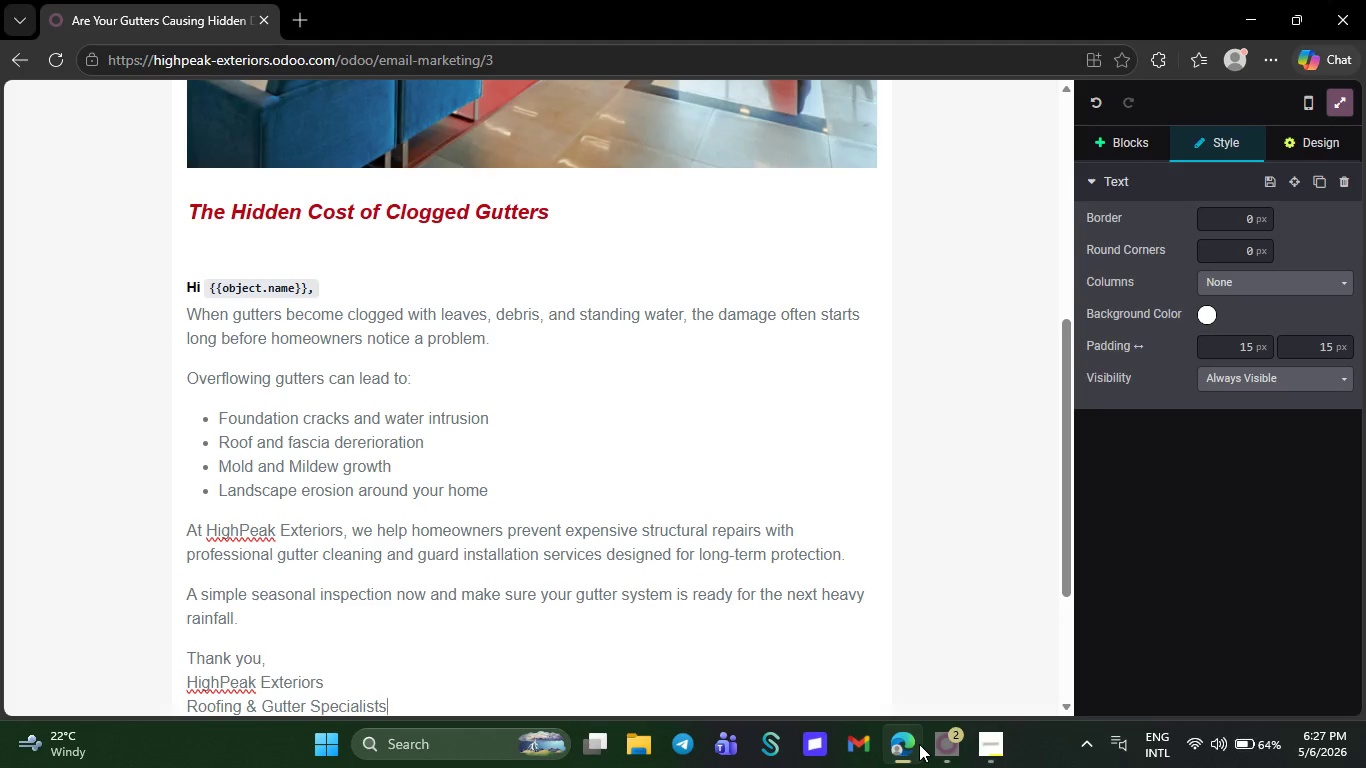 
mouse_move([667, 623])
 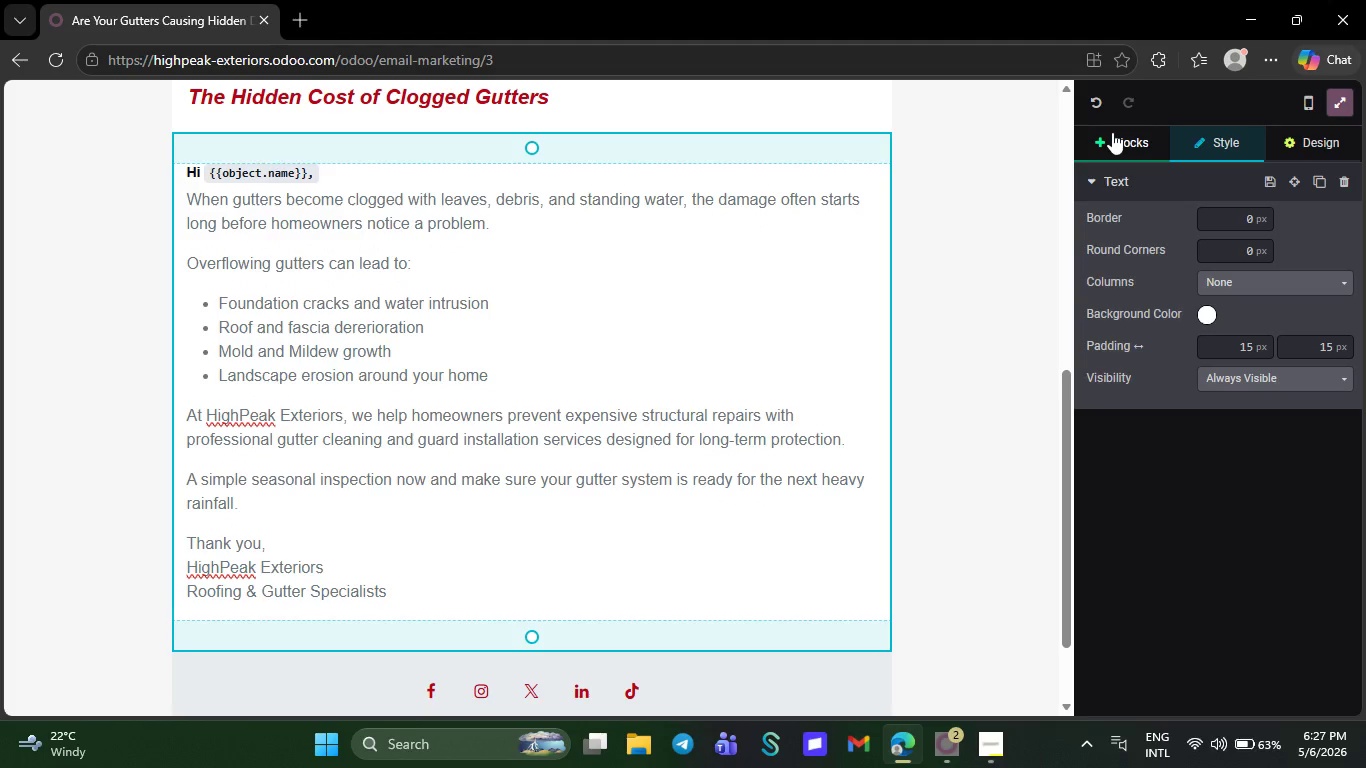 
left_click([1112, 132])
 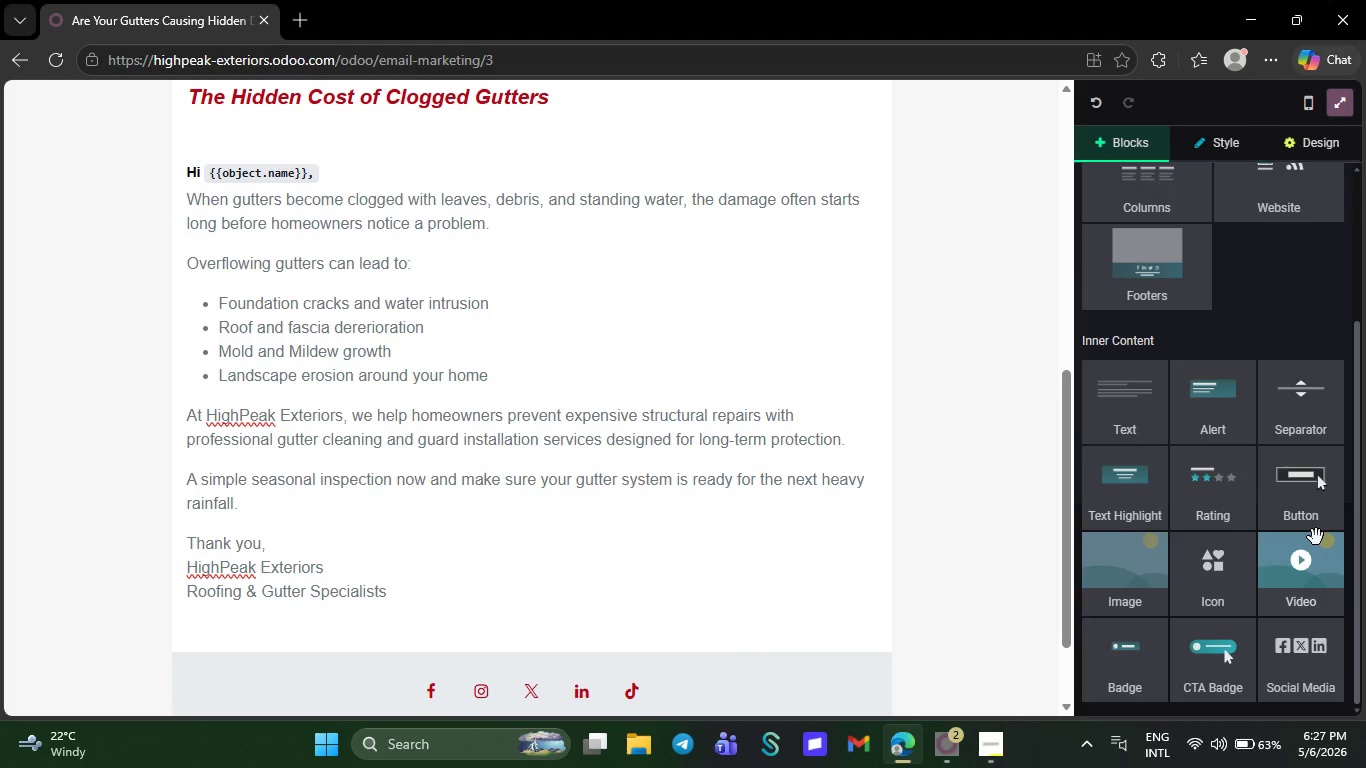 
left_click_drag(start_coordinate=[1233, 672], to_coordinate=[559, 578])
 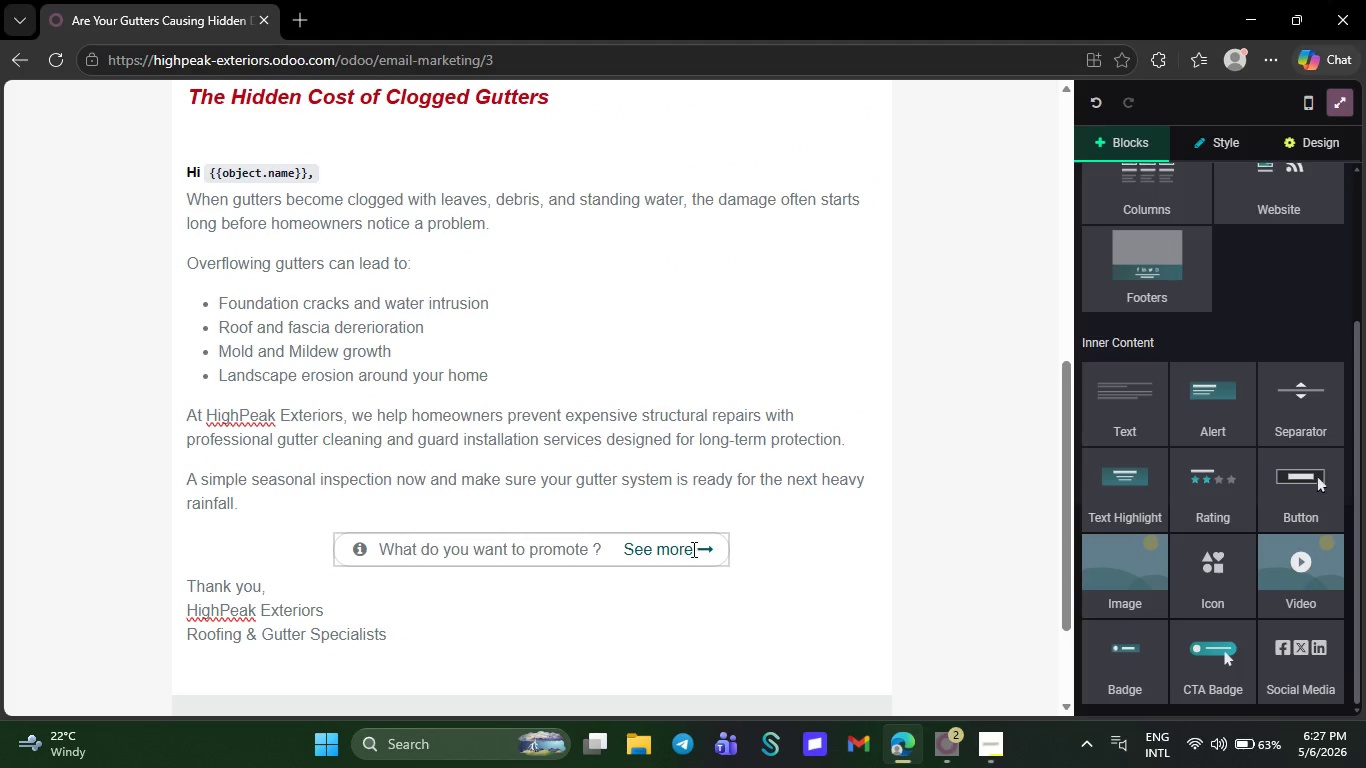 
left_click([692, 549])
 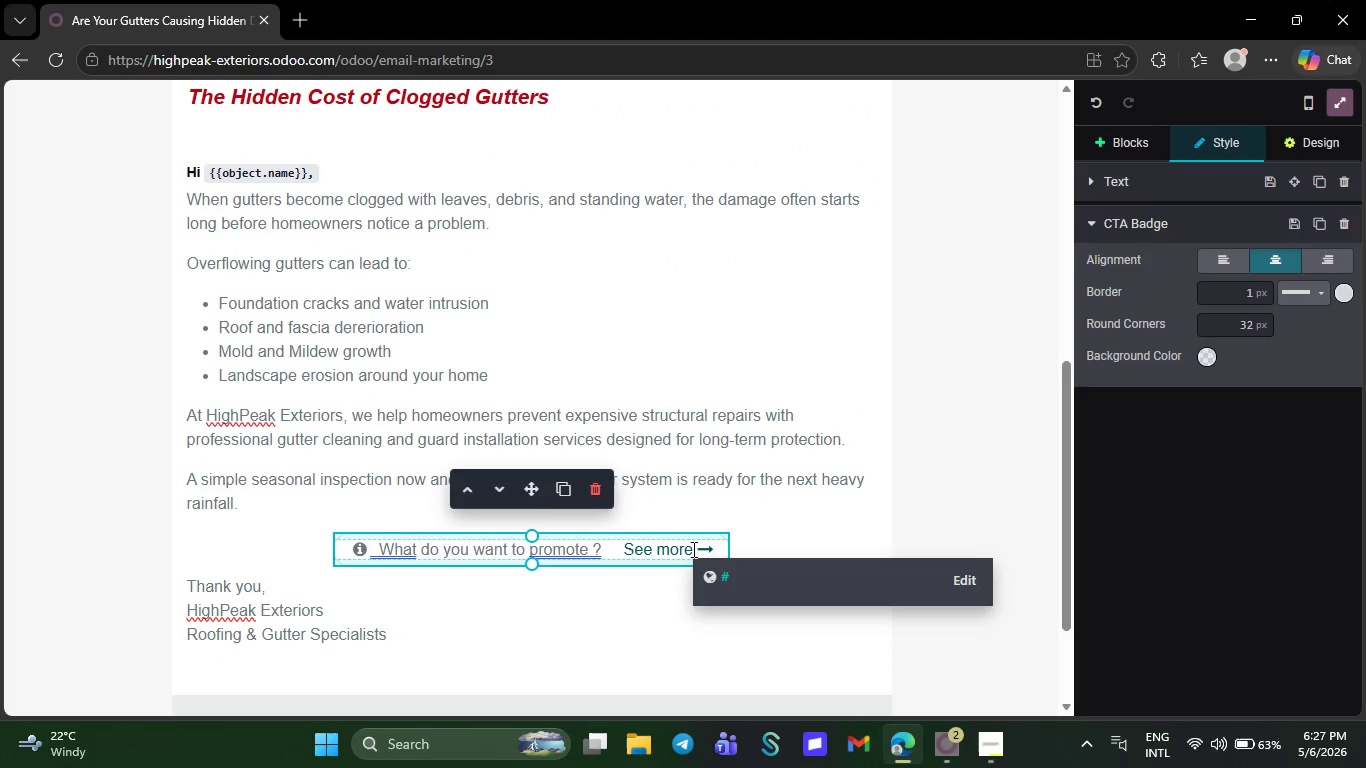 
key(Backspace)
 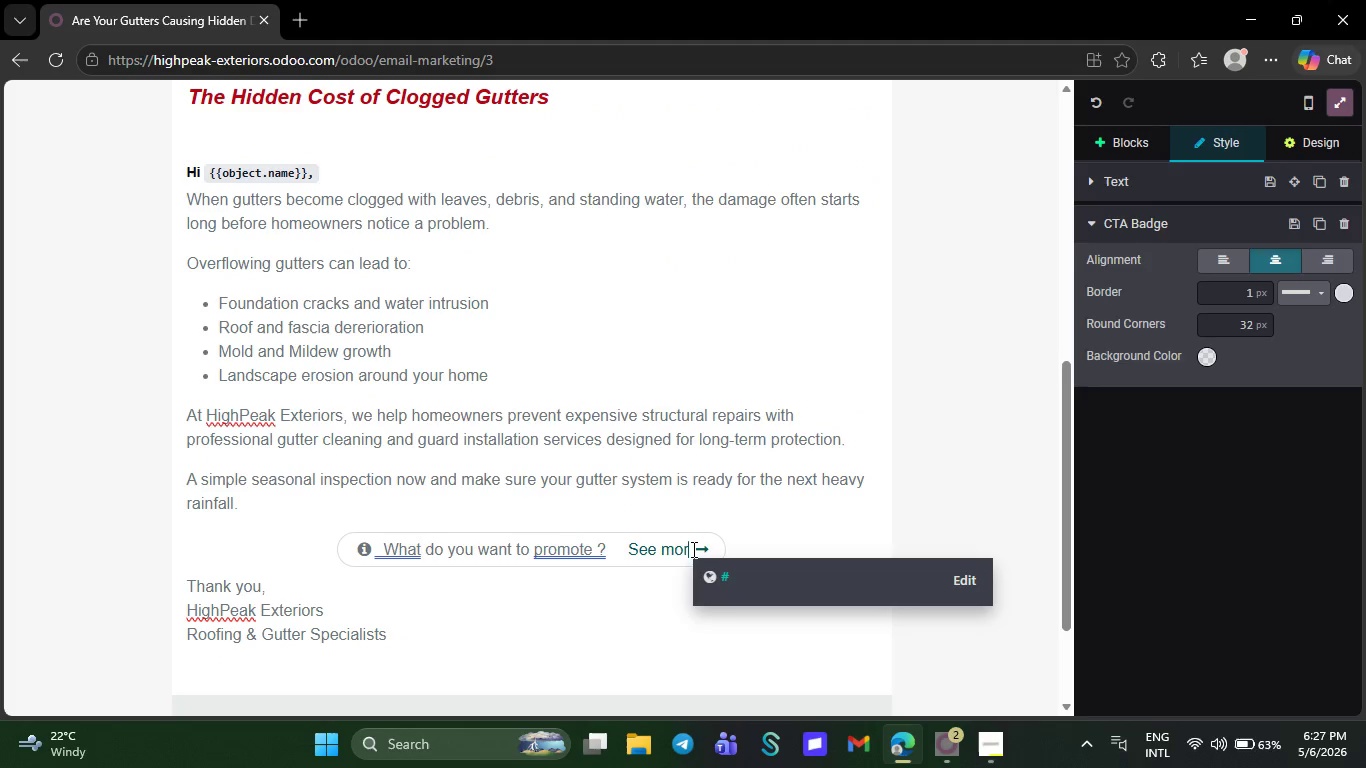 
key(Backspace)
 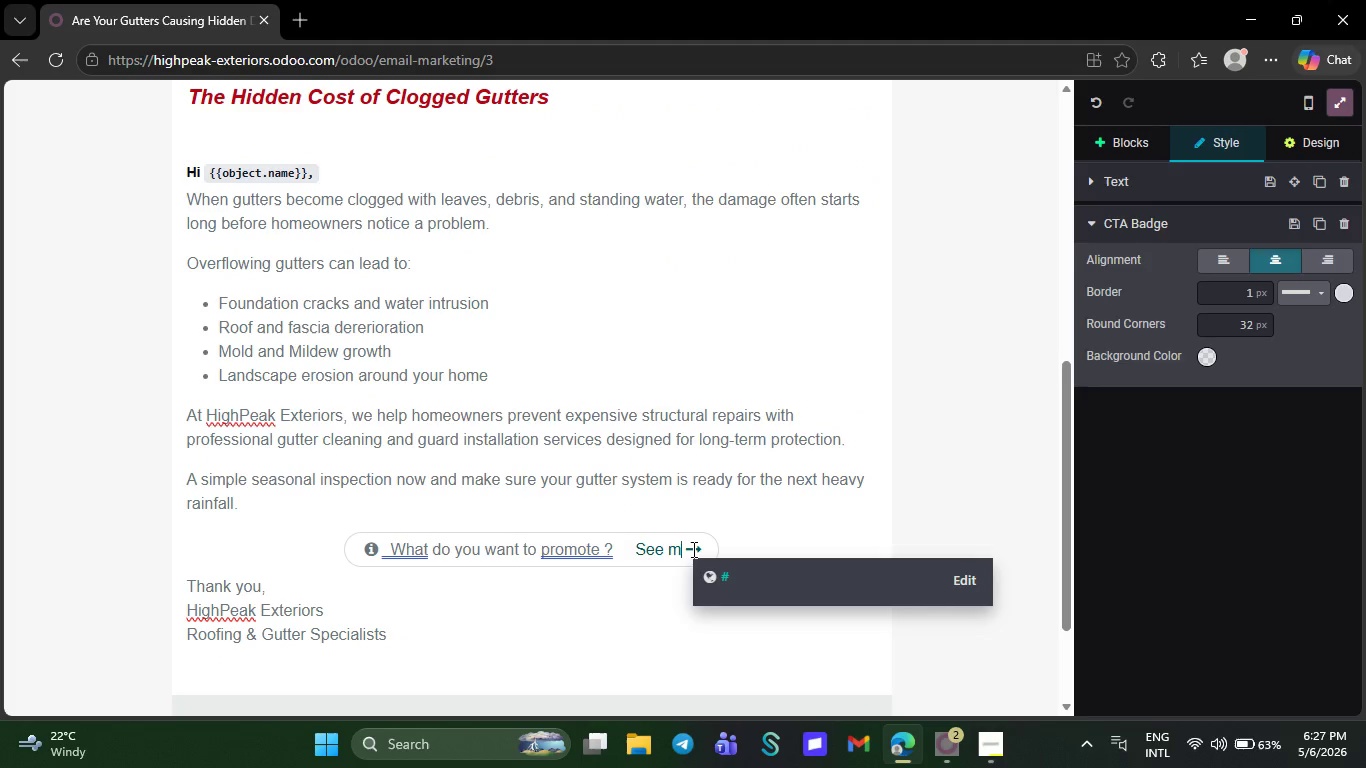 
key(Backspace)
 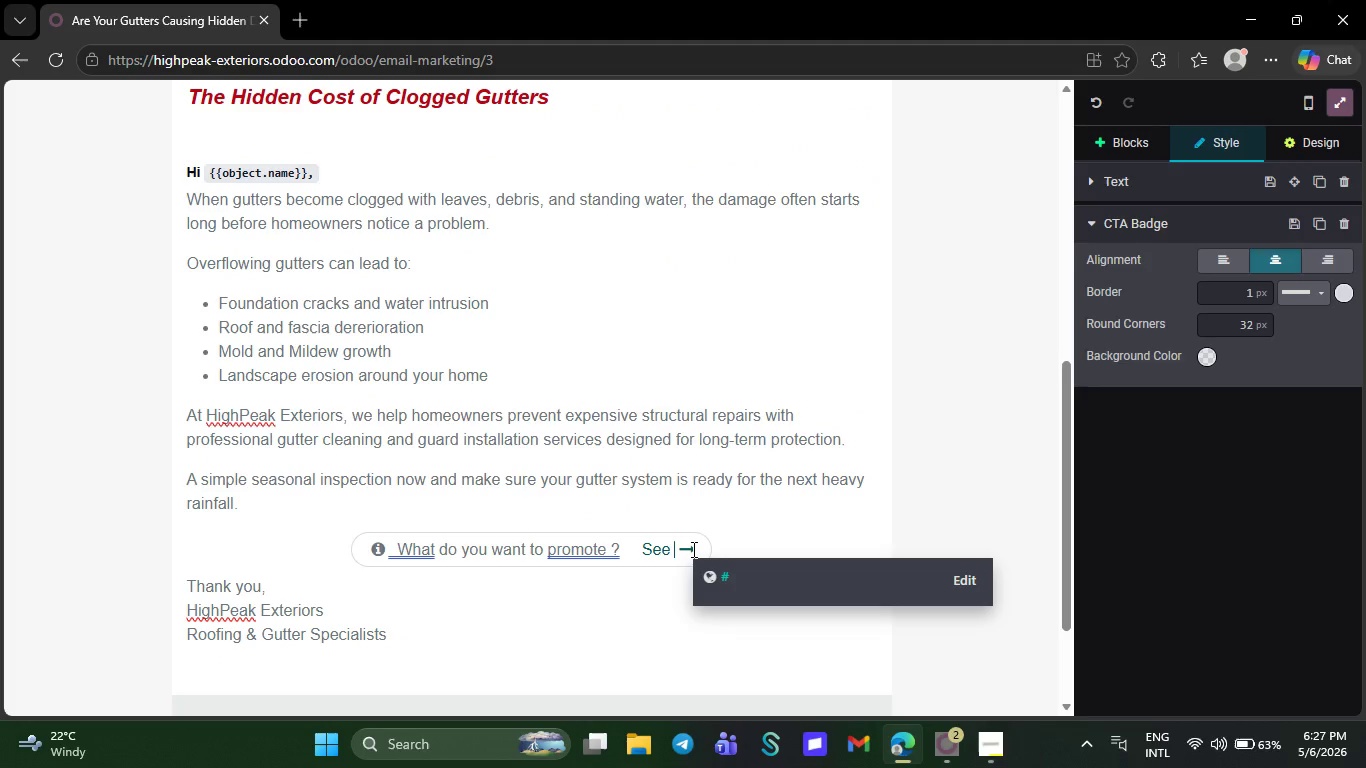 
key(Backspace)
 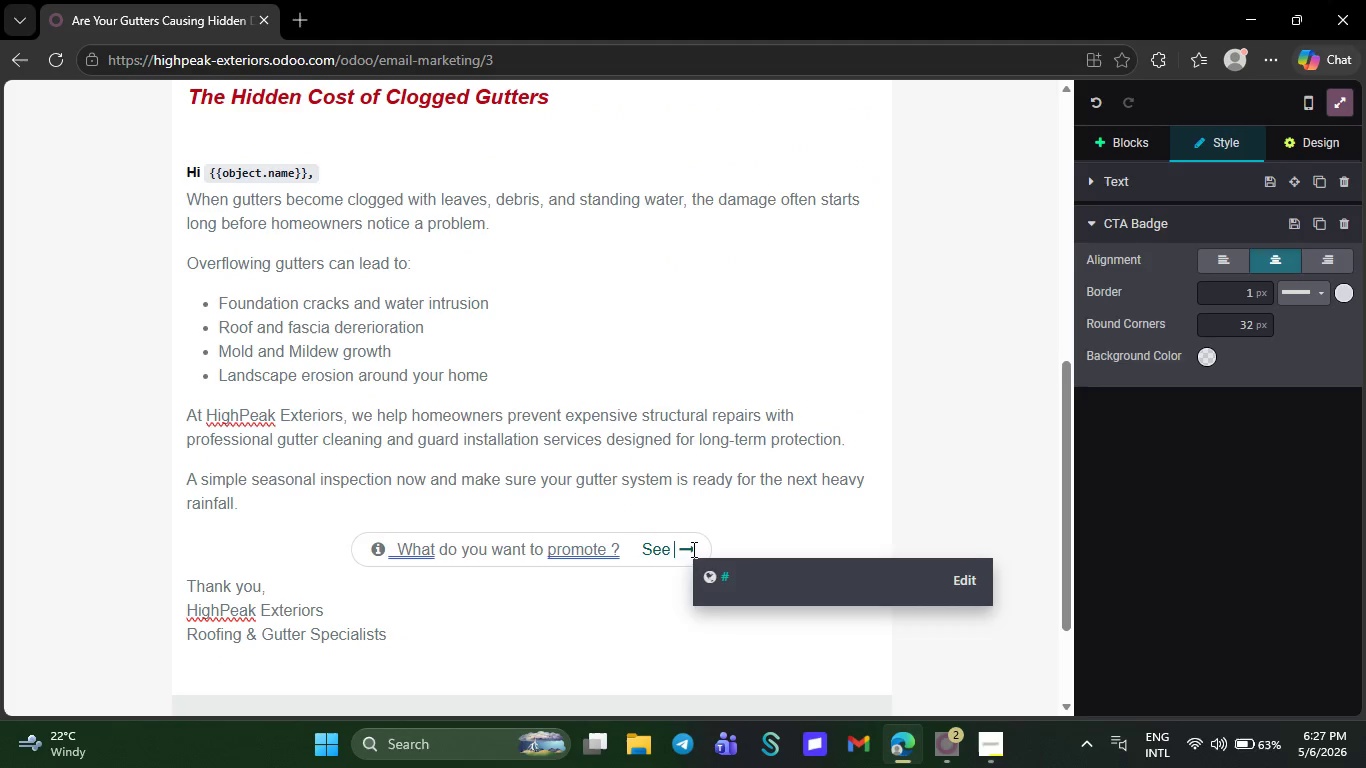 
key(Backspace)
 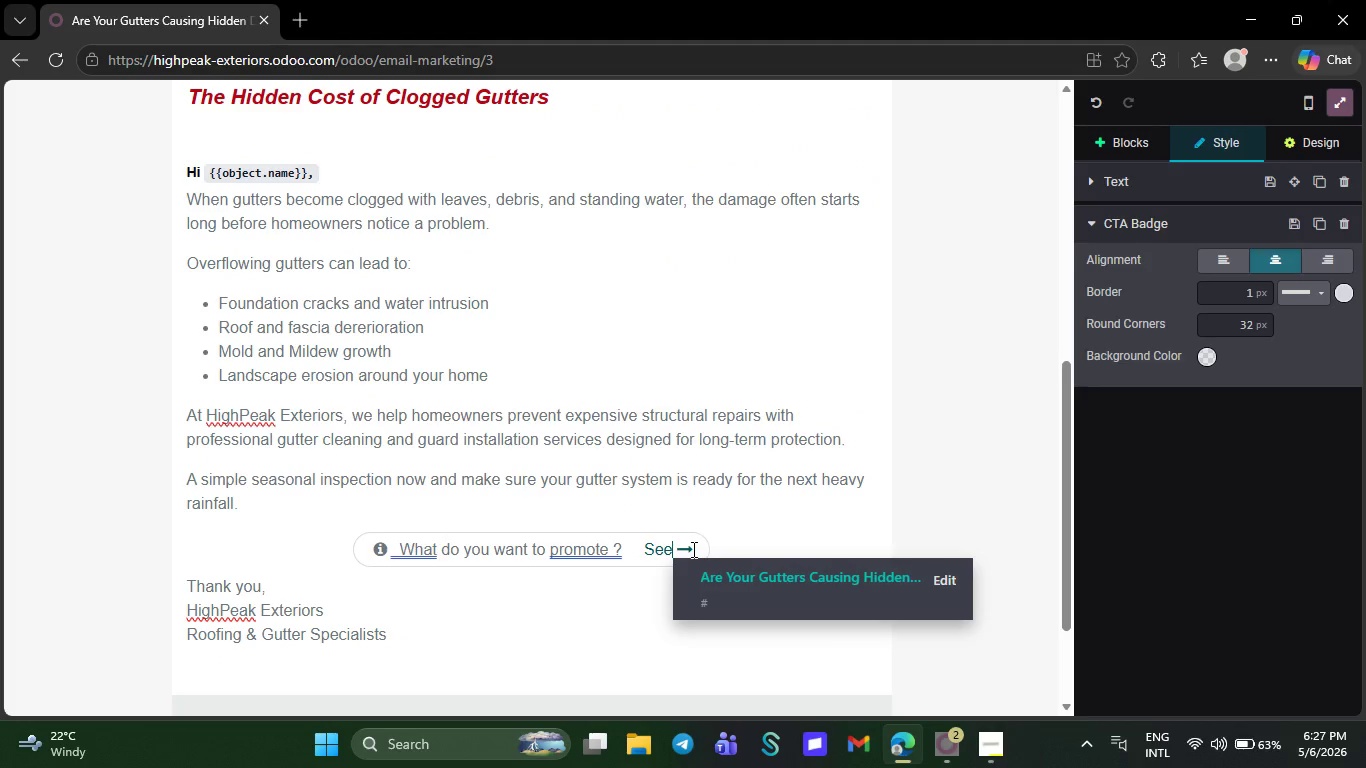 
key(Backspace)
 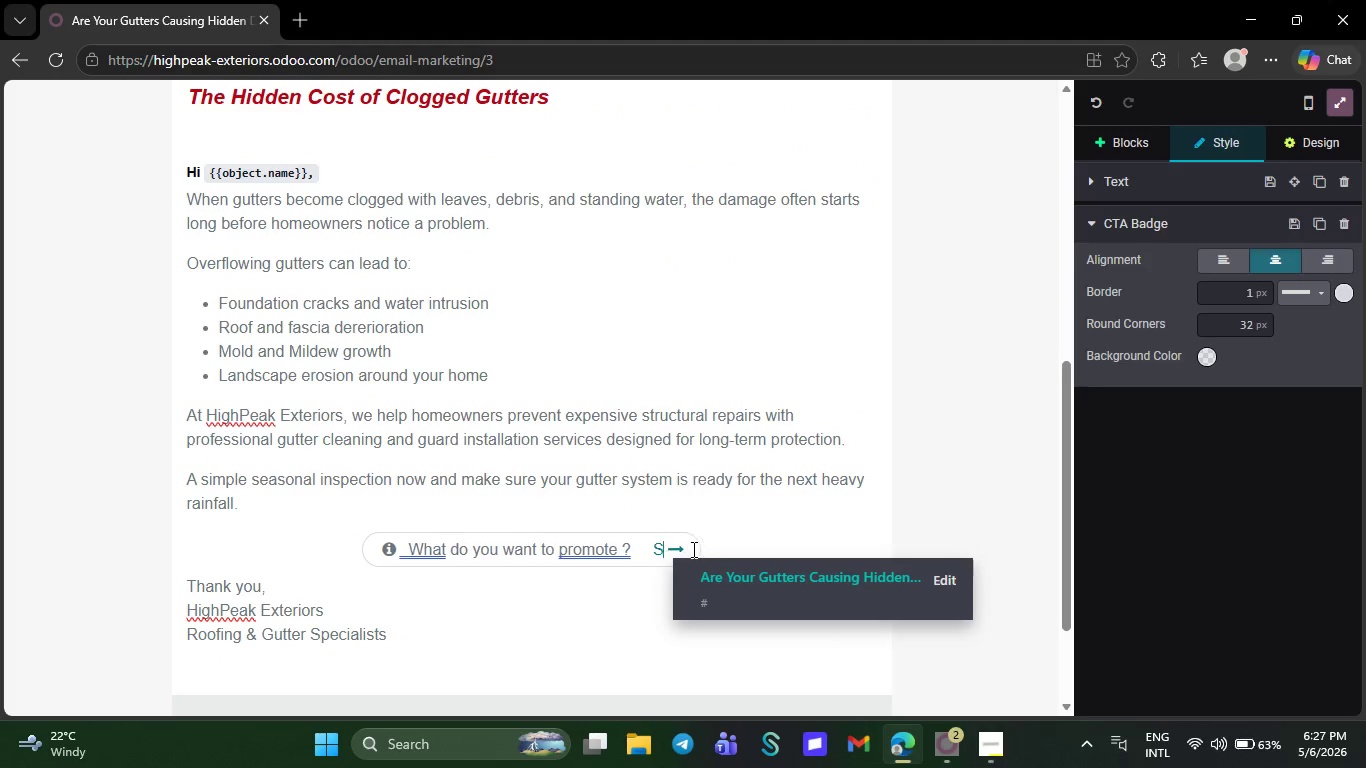 
key(Backspace)
 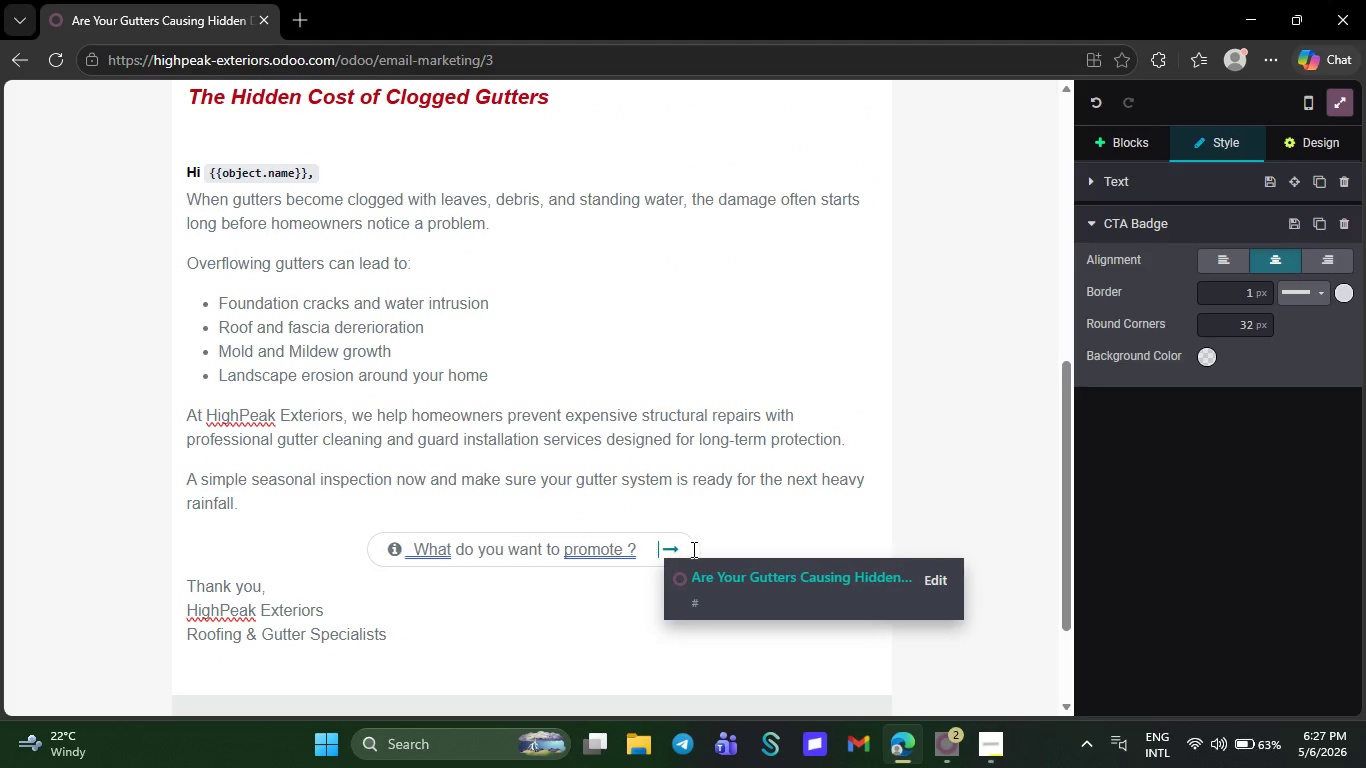 
key(Backspace)
 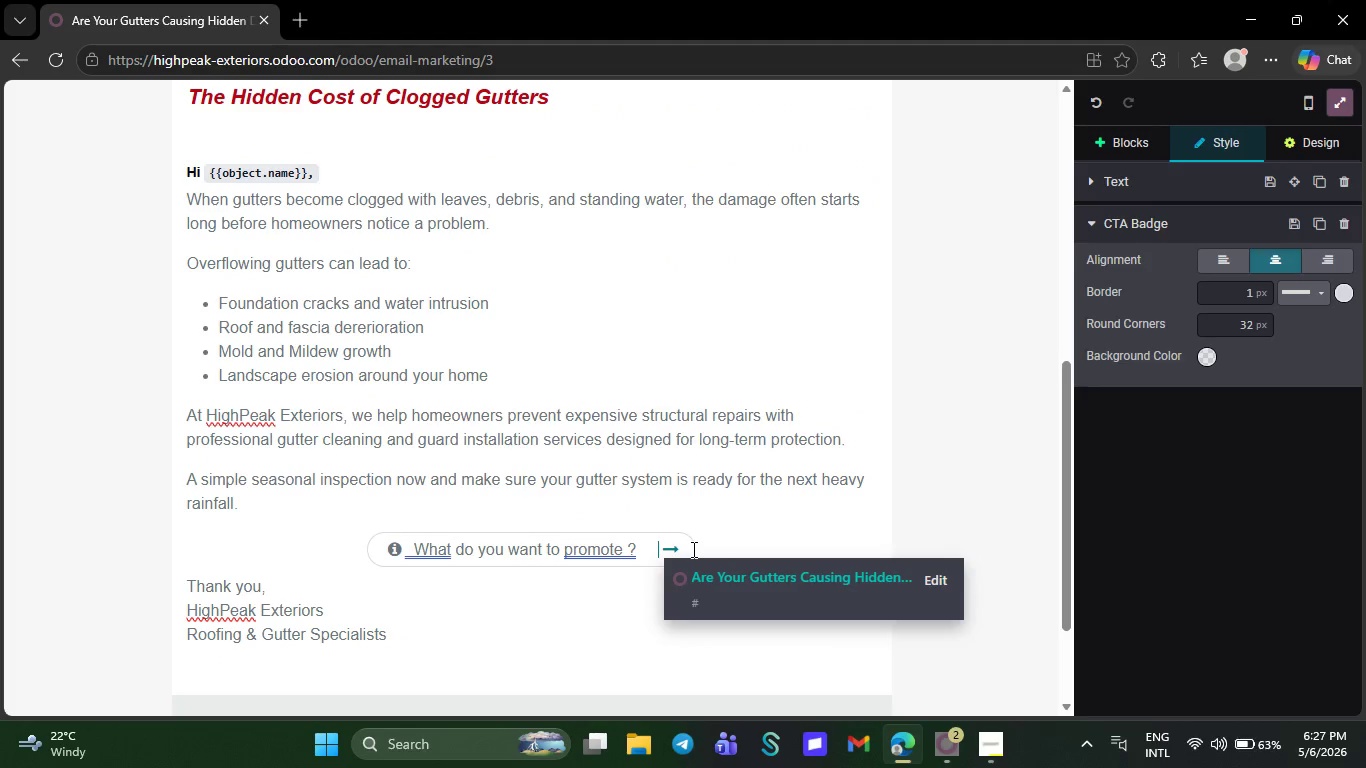 
key(Backspace)
 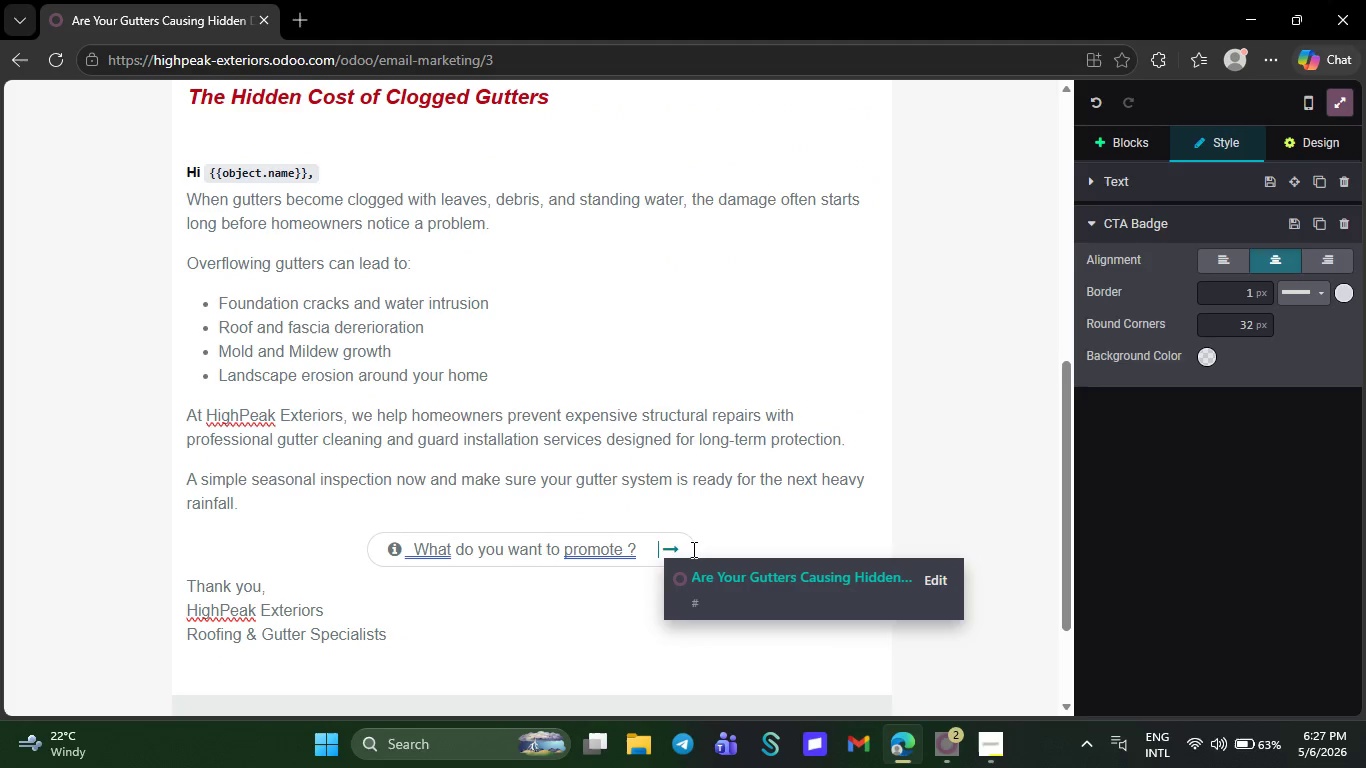 
key(Backspace)
 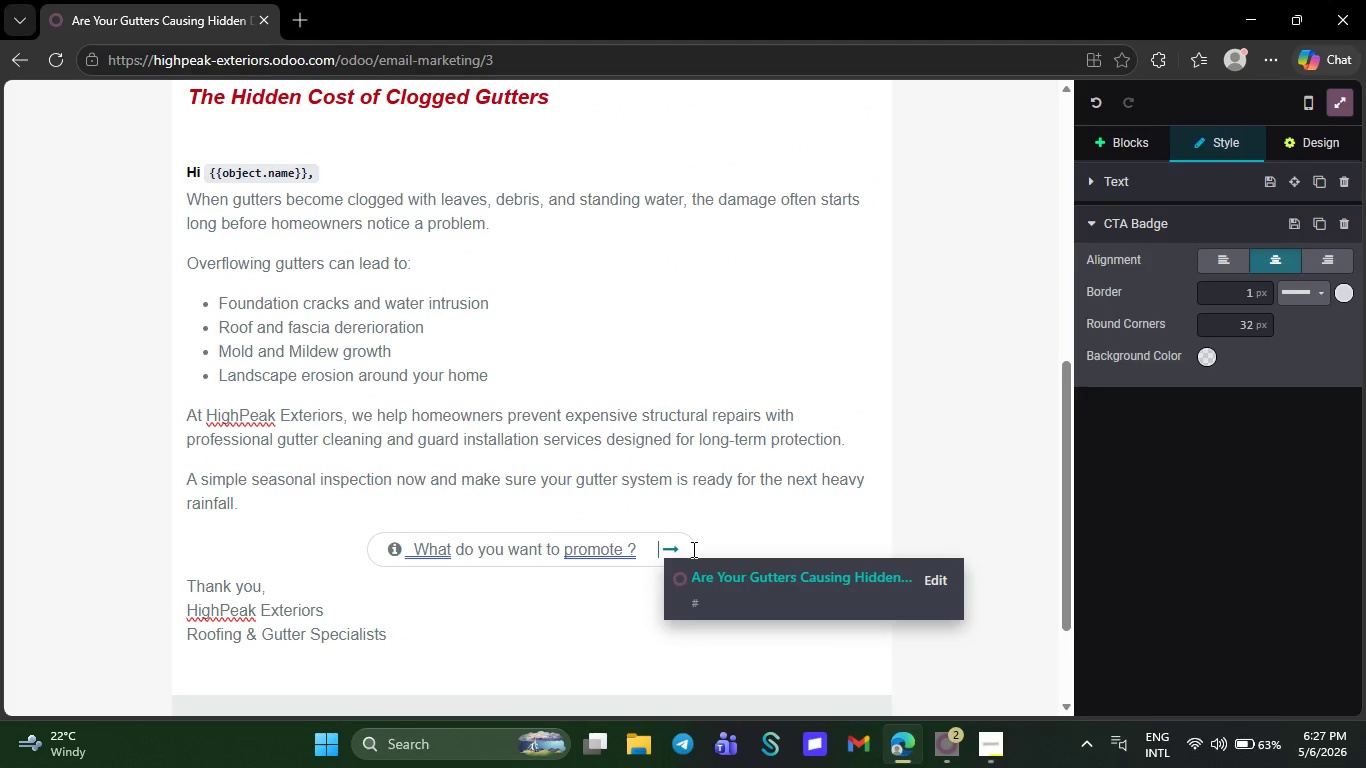 
key(ArrowLeft)
 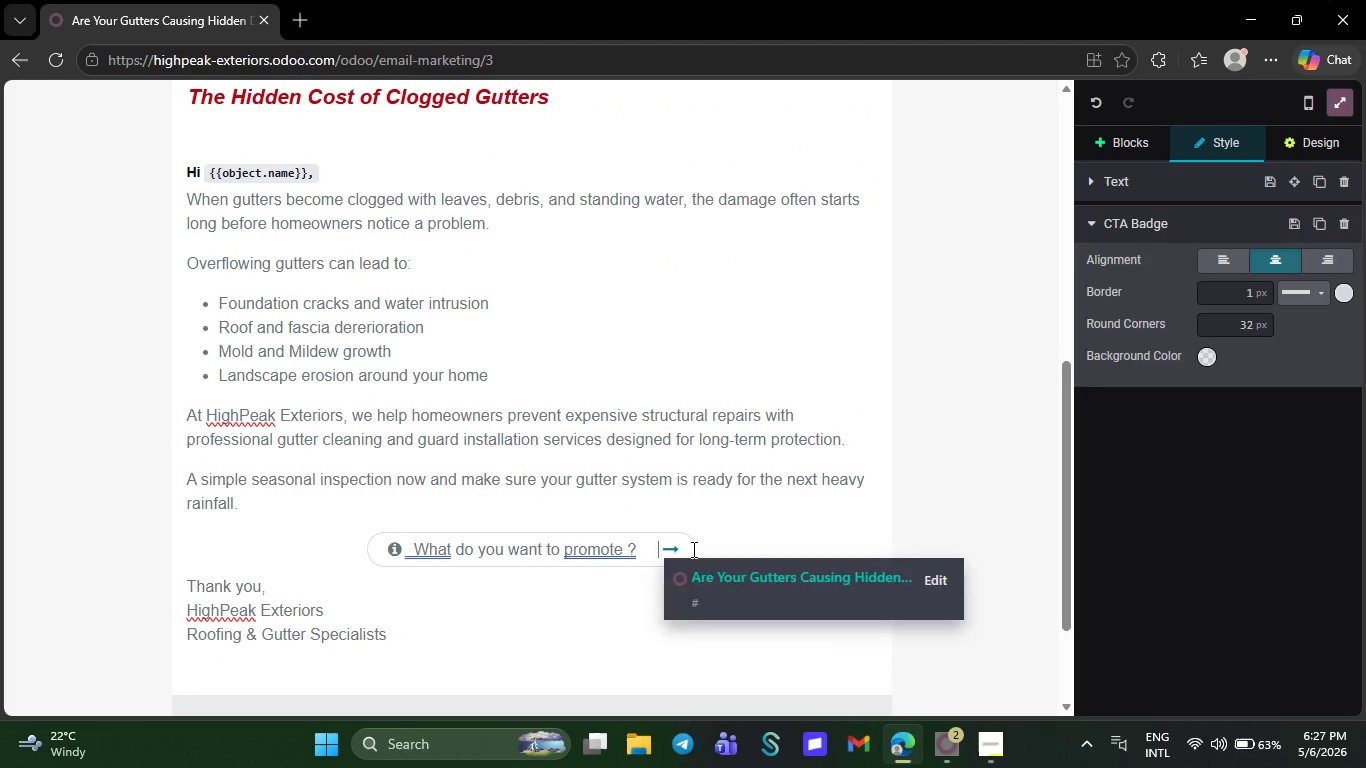 
key(Backspace)
key(Backspace)
key(Backspace)
key(Backspace)
key(Backspace)
key(Backspace)
key(Backspace)
key(Backspace)
key(Backspace)
key(Backspace)
key(Backspace)
key(Backspace)
key(Backspace)
key(Backspace)
key(Backspace)
key(Backspace)
key(Backspace)
key(Backspace)
key(Backspace)
key(Backspace)
key(Backspace)
key(Backspace)
key(Backspace)
key(Backspace)
key(Backspace)
key(Backspace)
key(Backspace)
key(Backspace)
key(Backspace)
key(Backspace)
key(Backspace)
key(Backspace)
key(Backspace)
key(Backspace)
key(Backspace)
key(Backspace)
type(Book My Ins)
 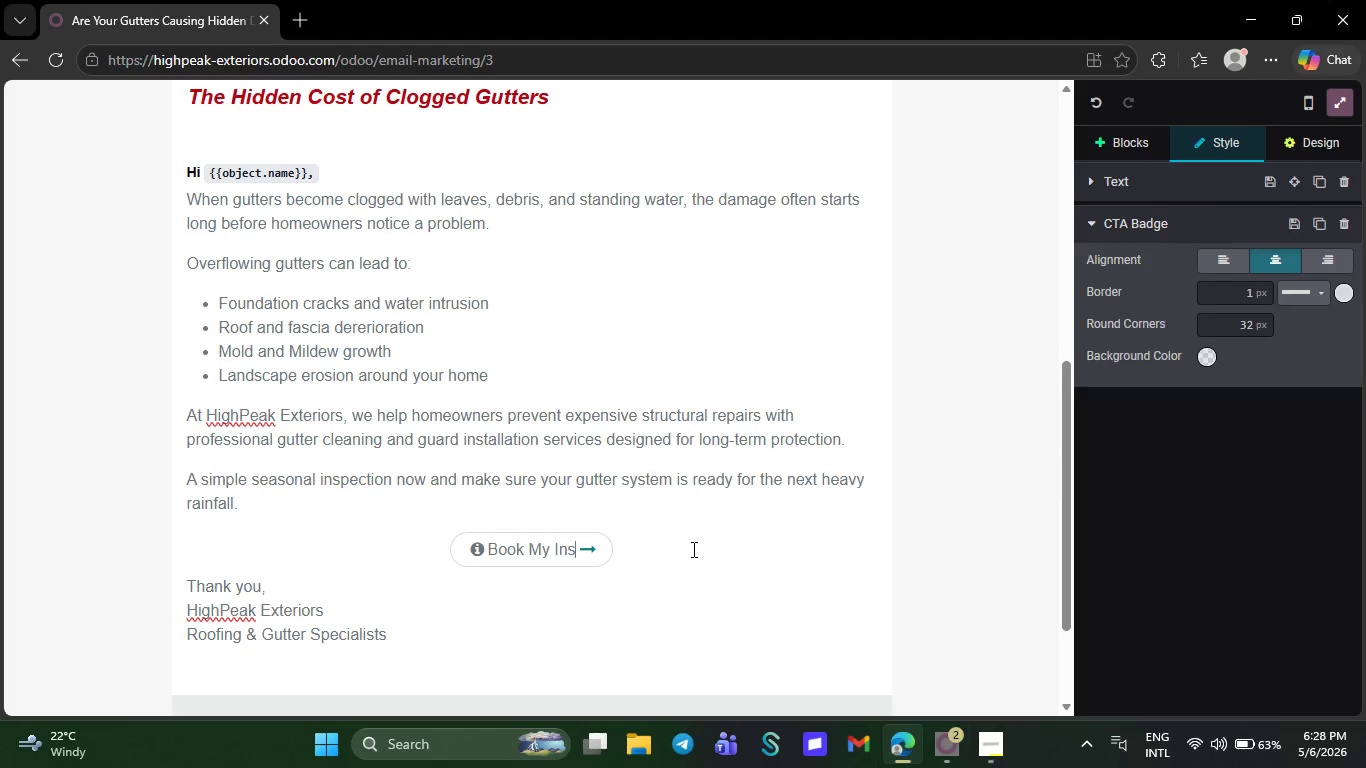 
type(pections)
 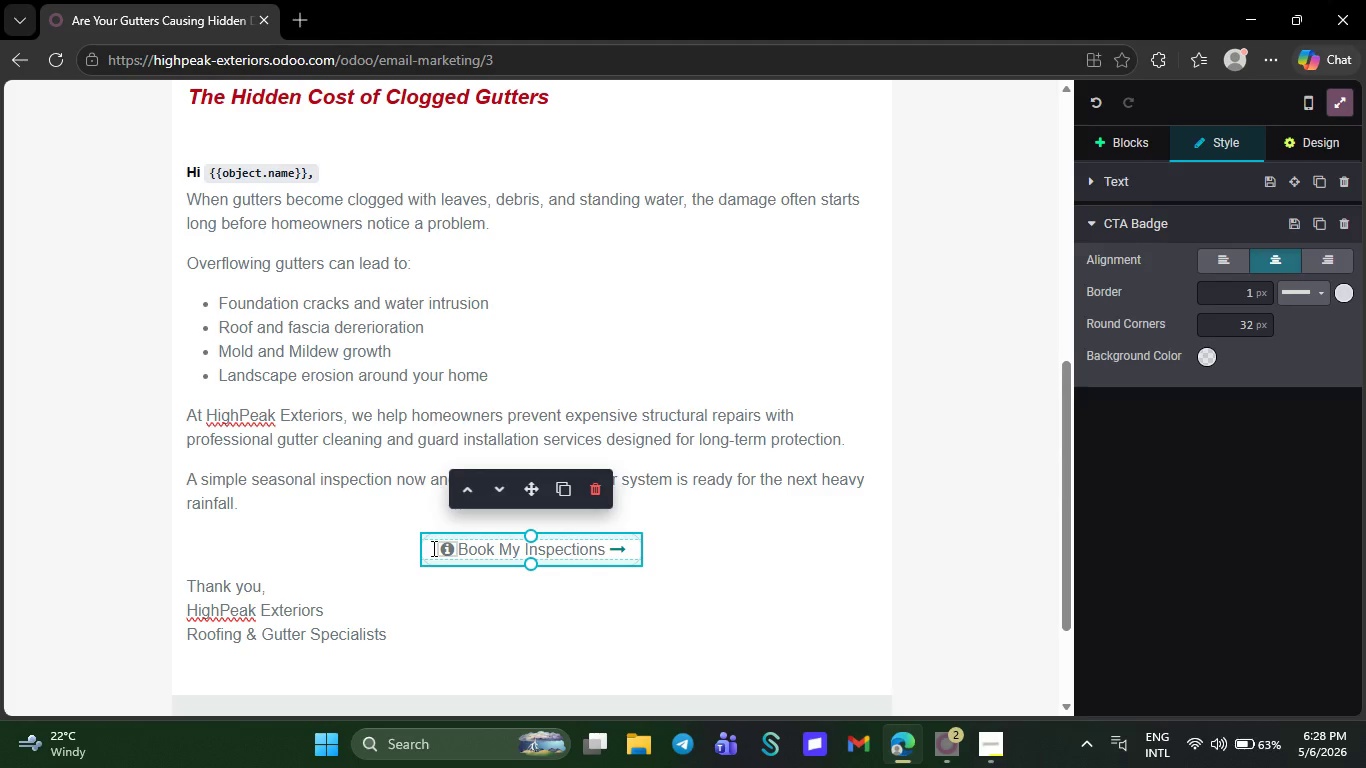 
wait(6.92)
 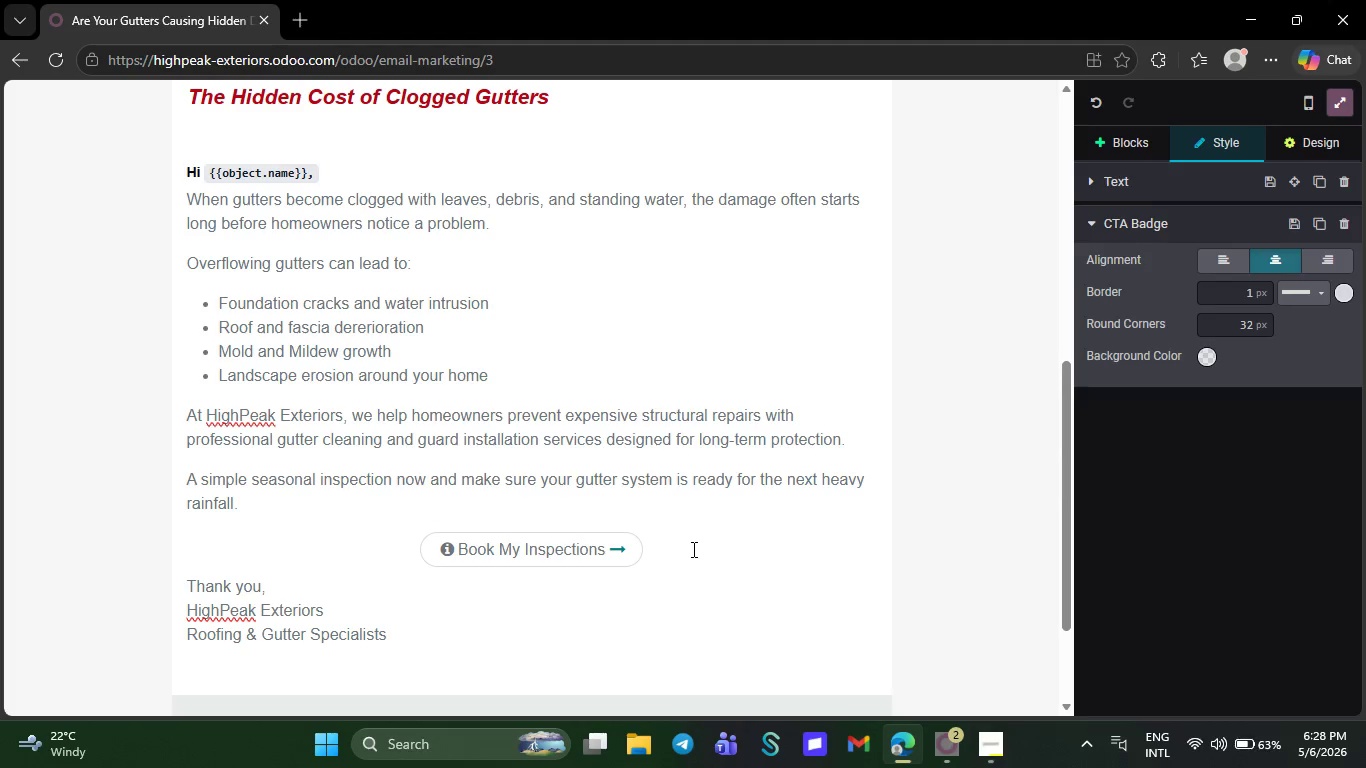 
left_click([457, 548])
 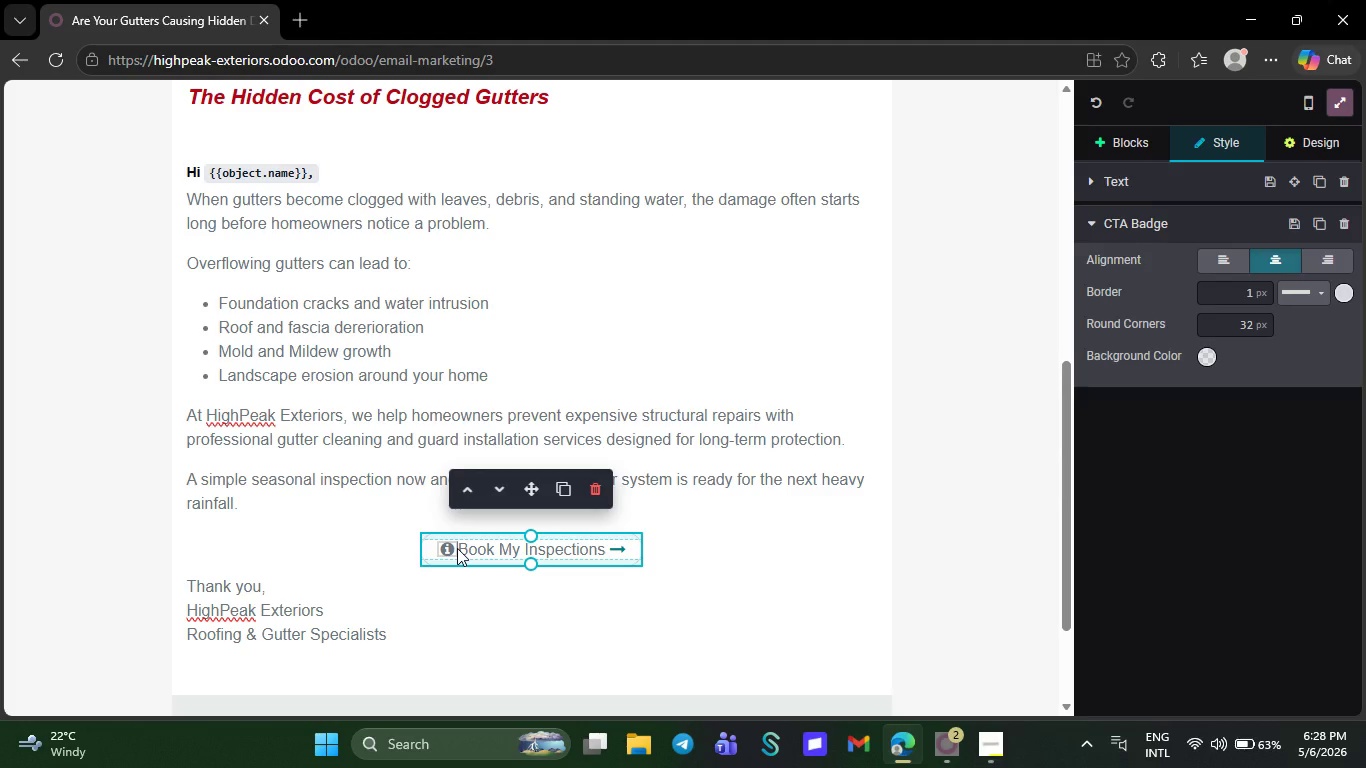 
key(Space)
 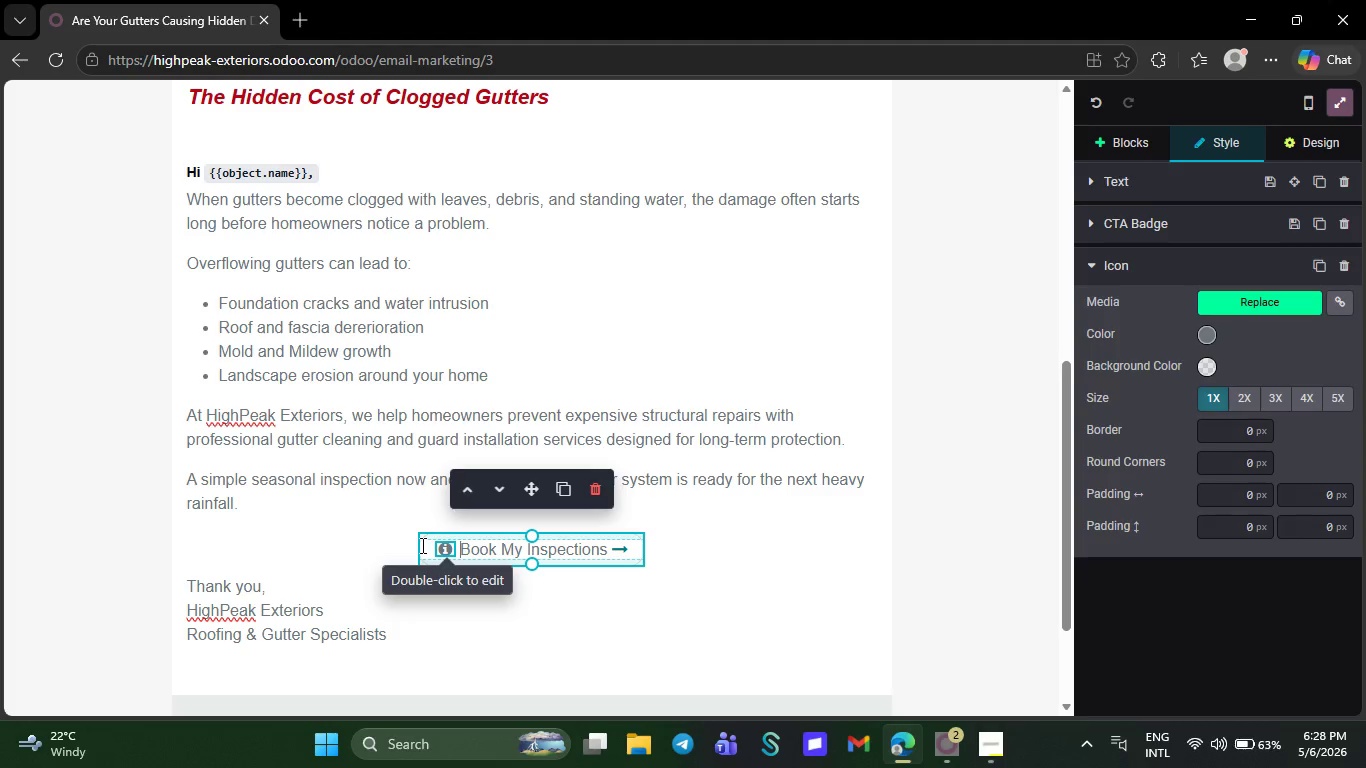 
left_click([421, 545])
 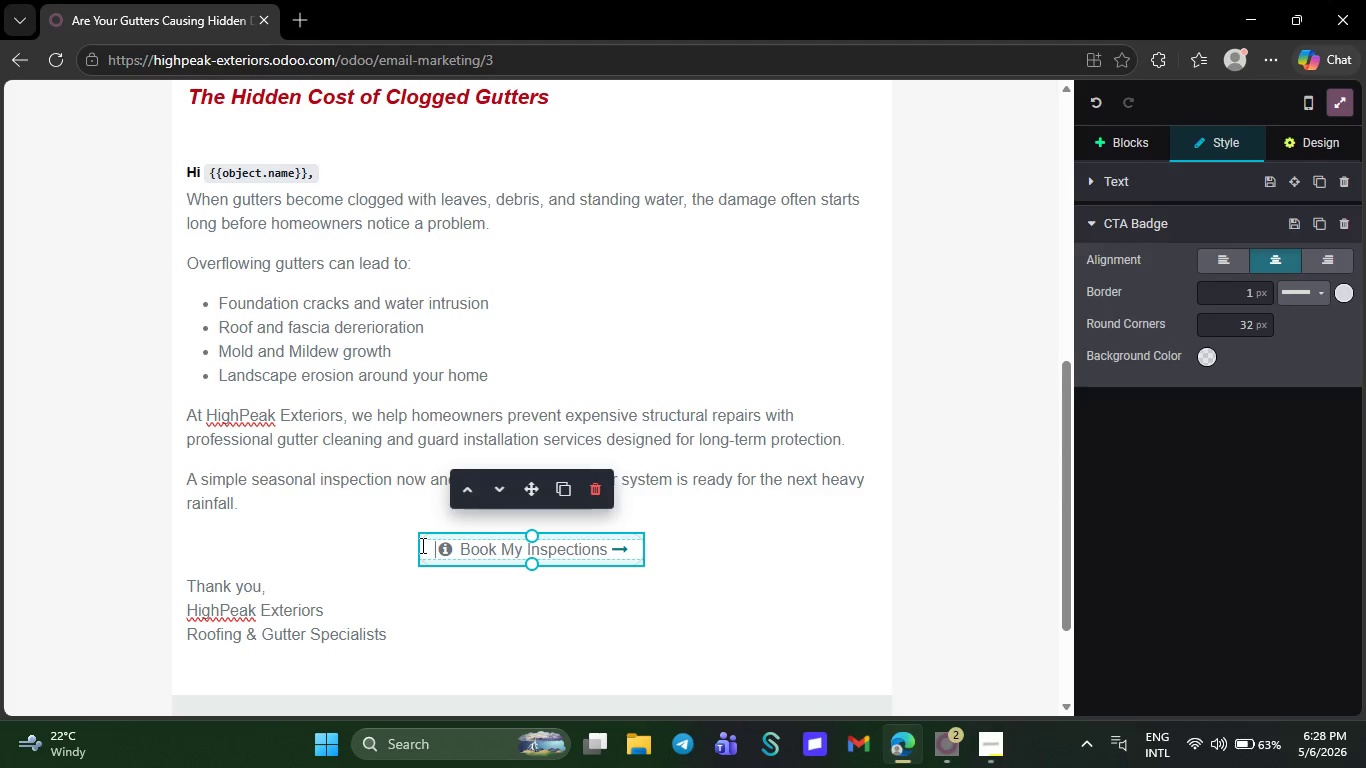 
left_click_drag(start_coordinate=[421, 545], to_coordinate=[653, 539])
 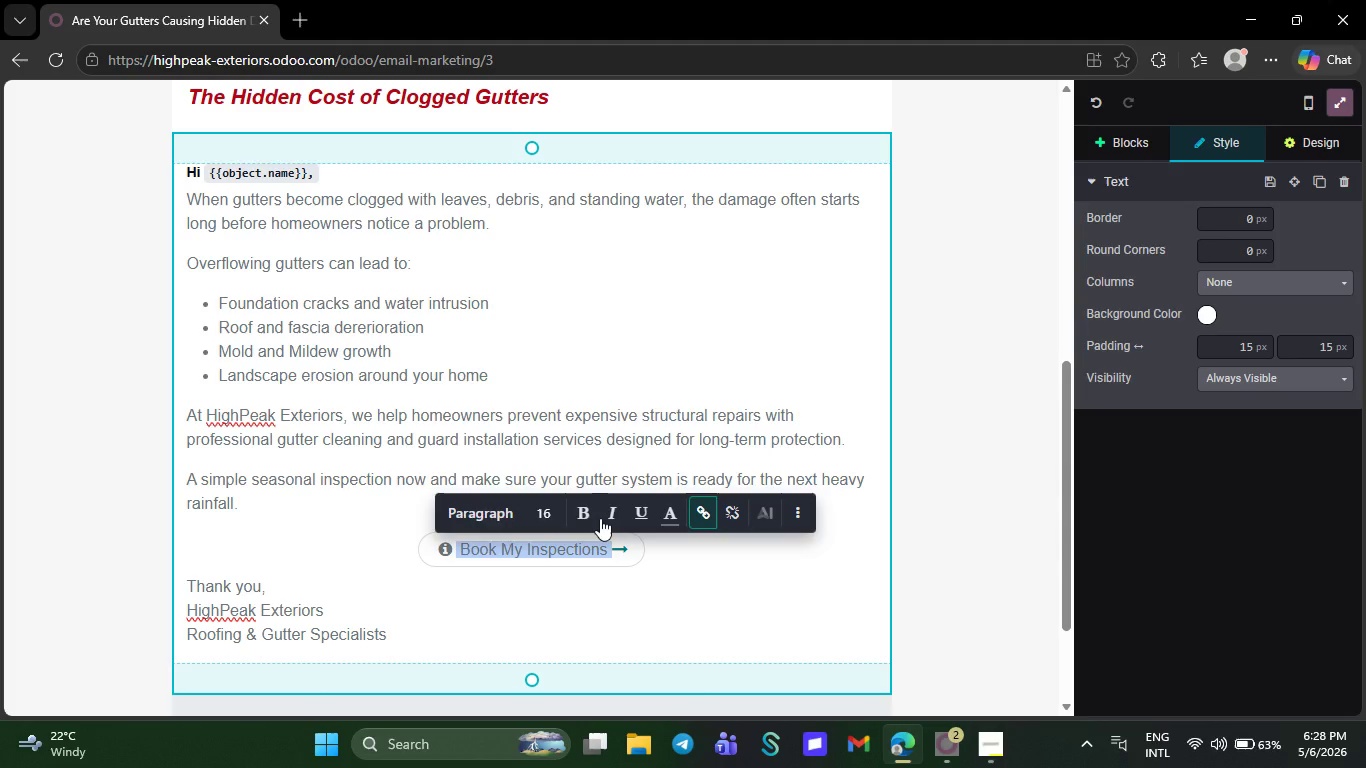 
left_click([587, 510])
 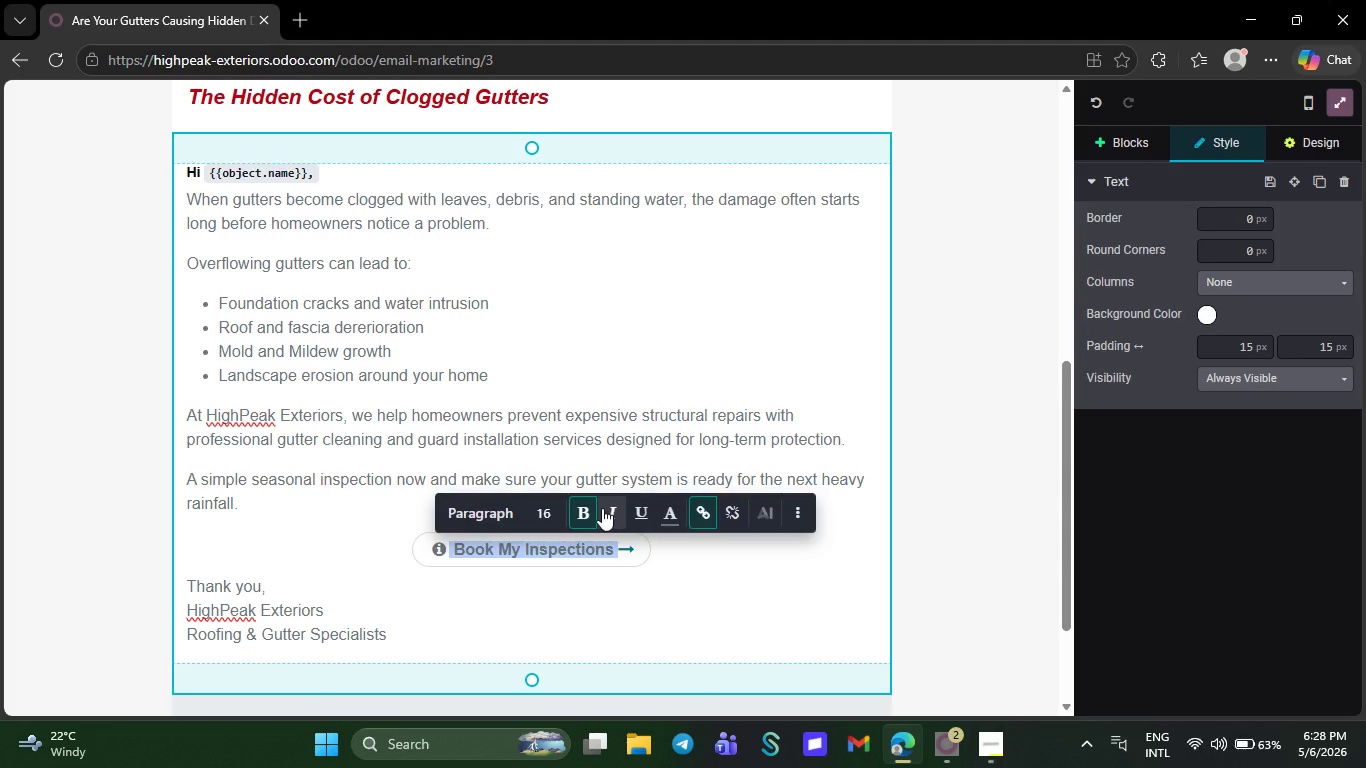 
left_click([610, 510])
 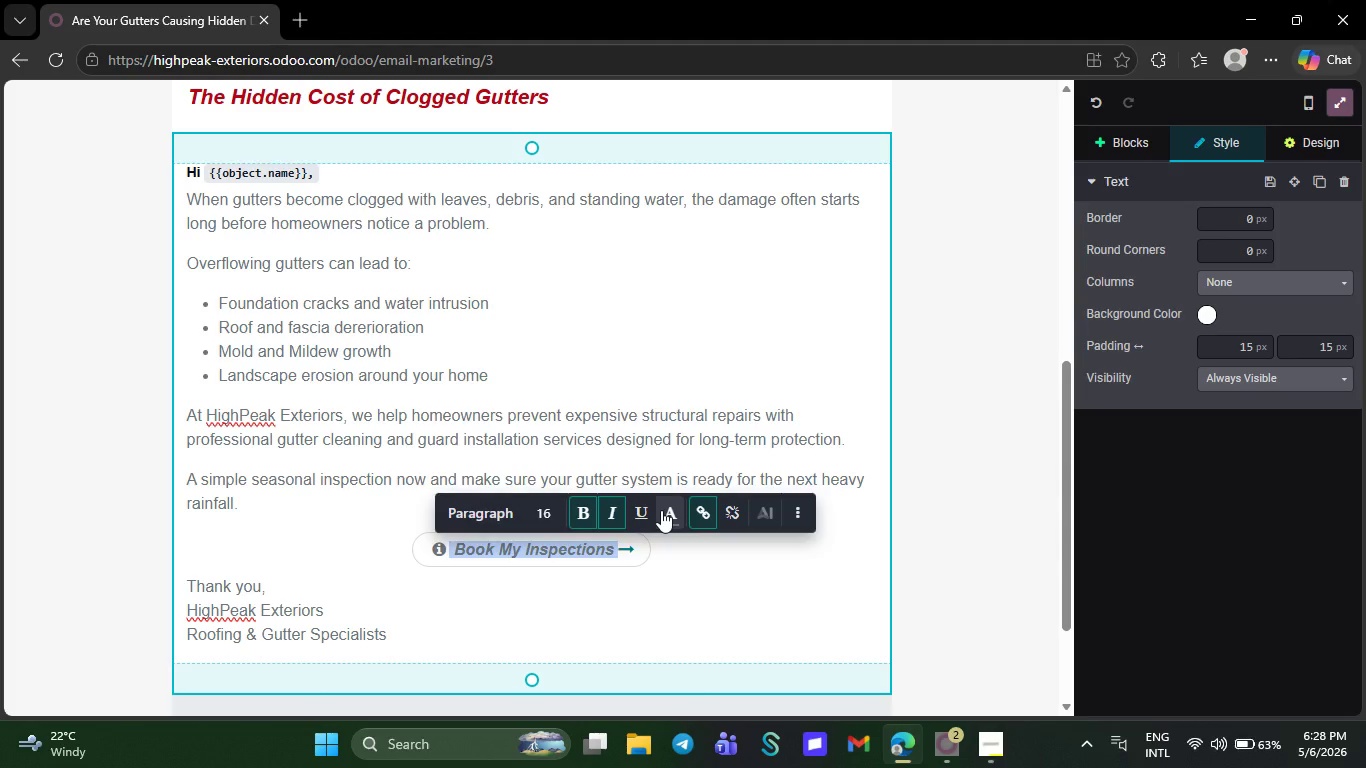 
left_click([665, 513])
 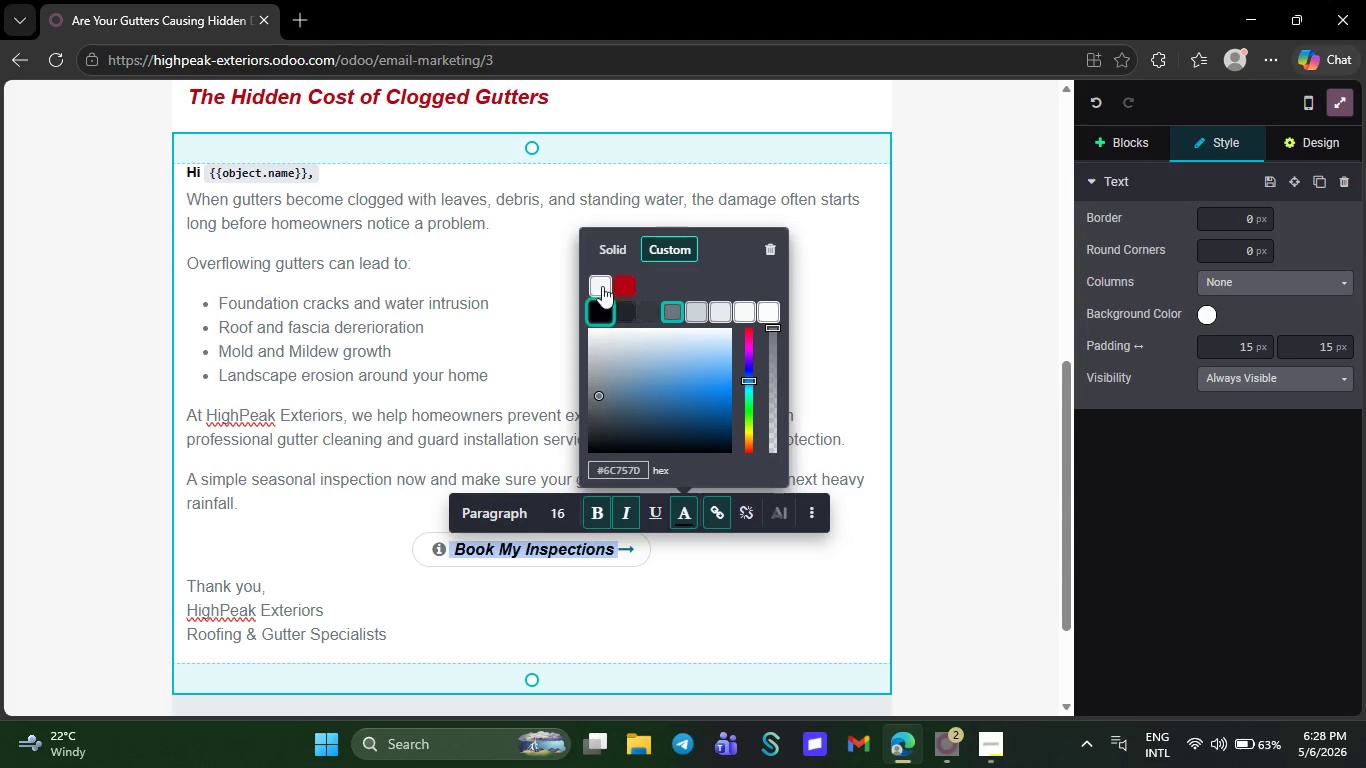 
left_click([599, 278])
 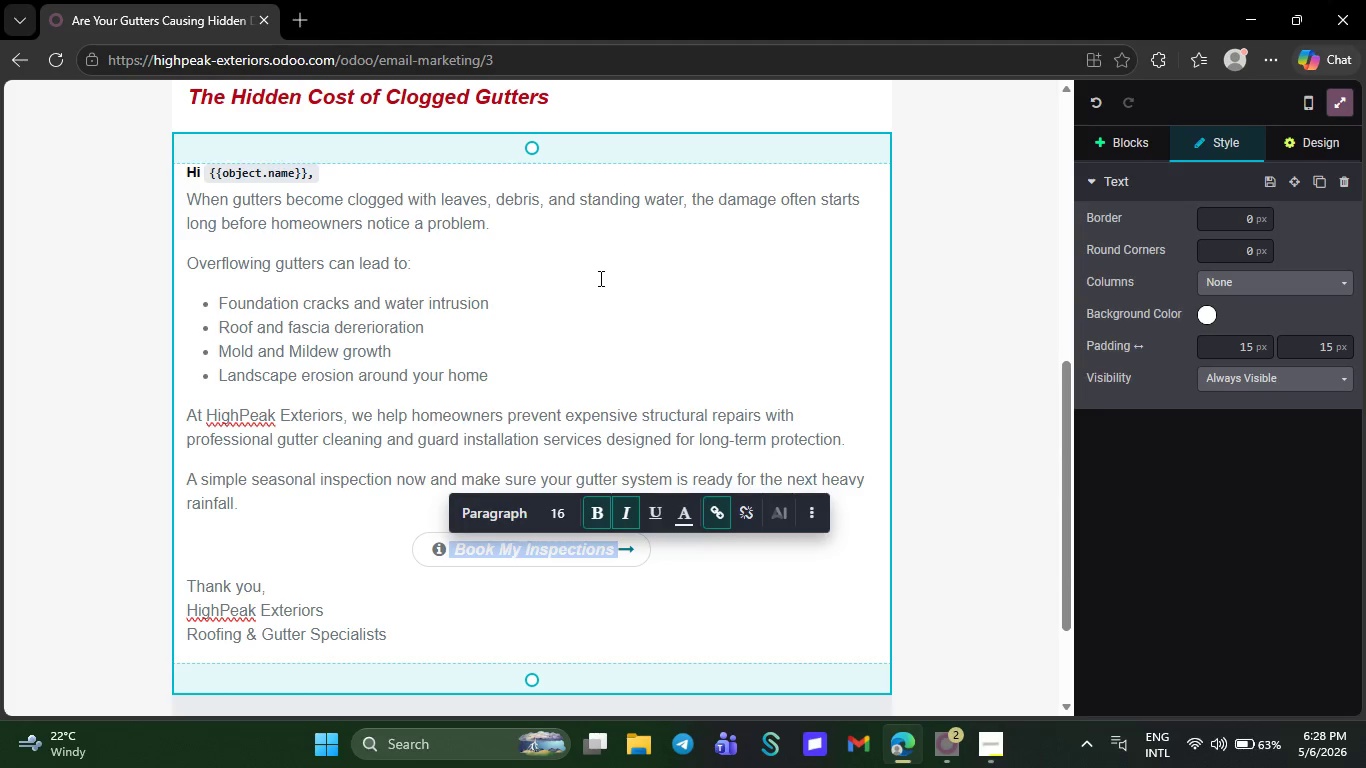 
wait(11.02)
 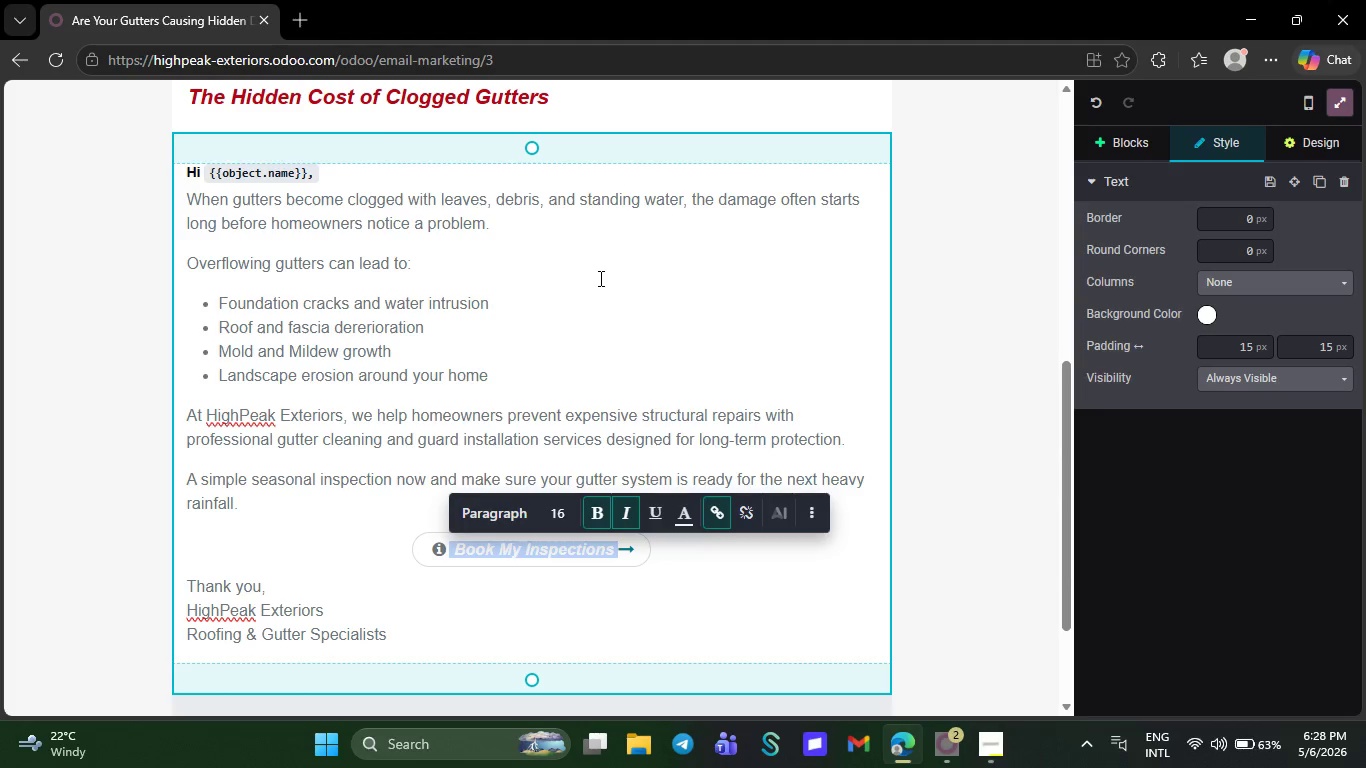 
left_click([552, 636])
 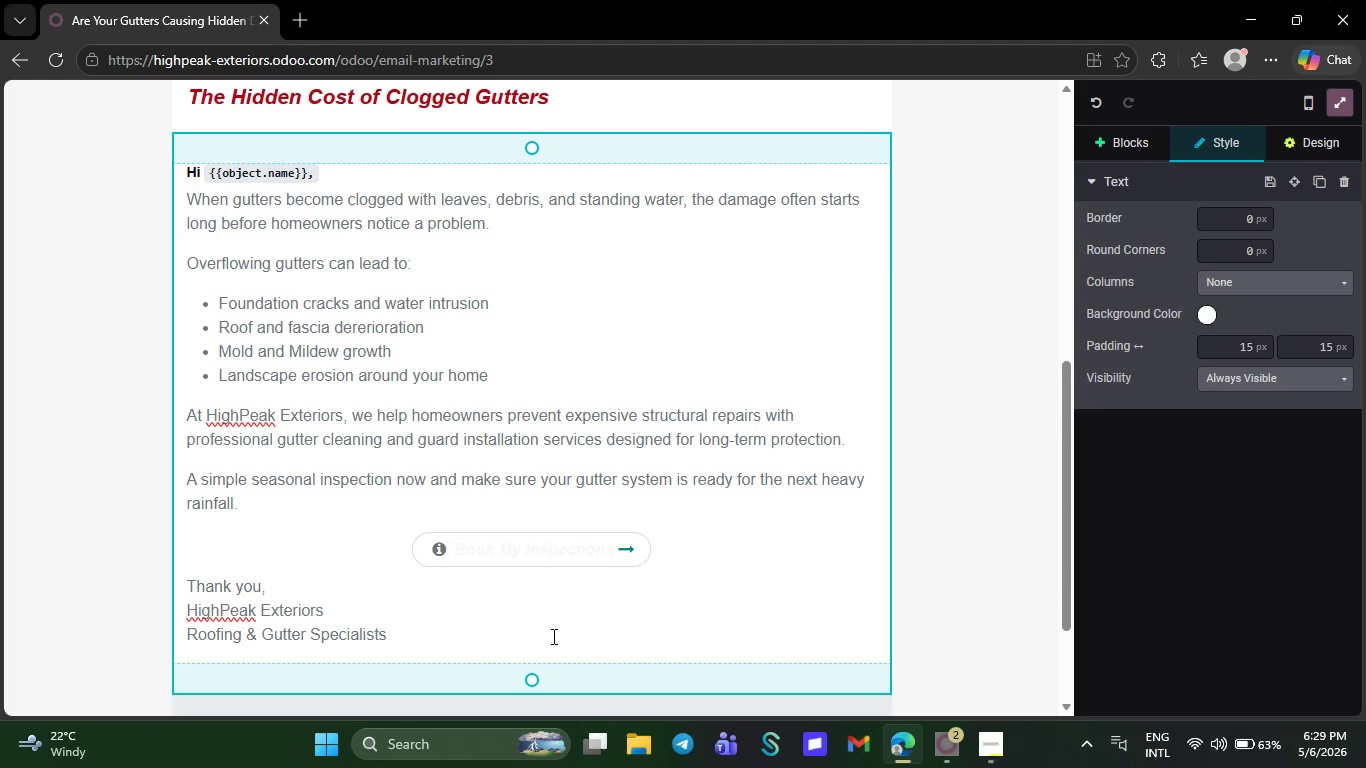 
wait(59.78)
 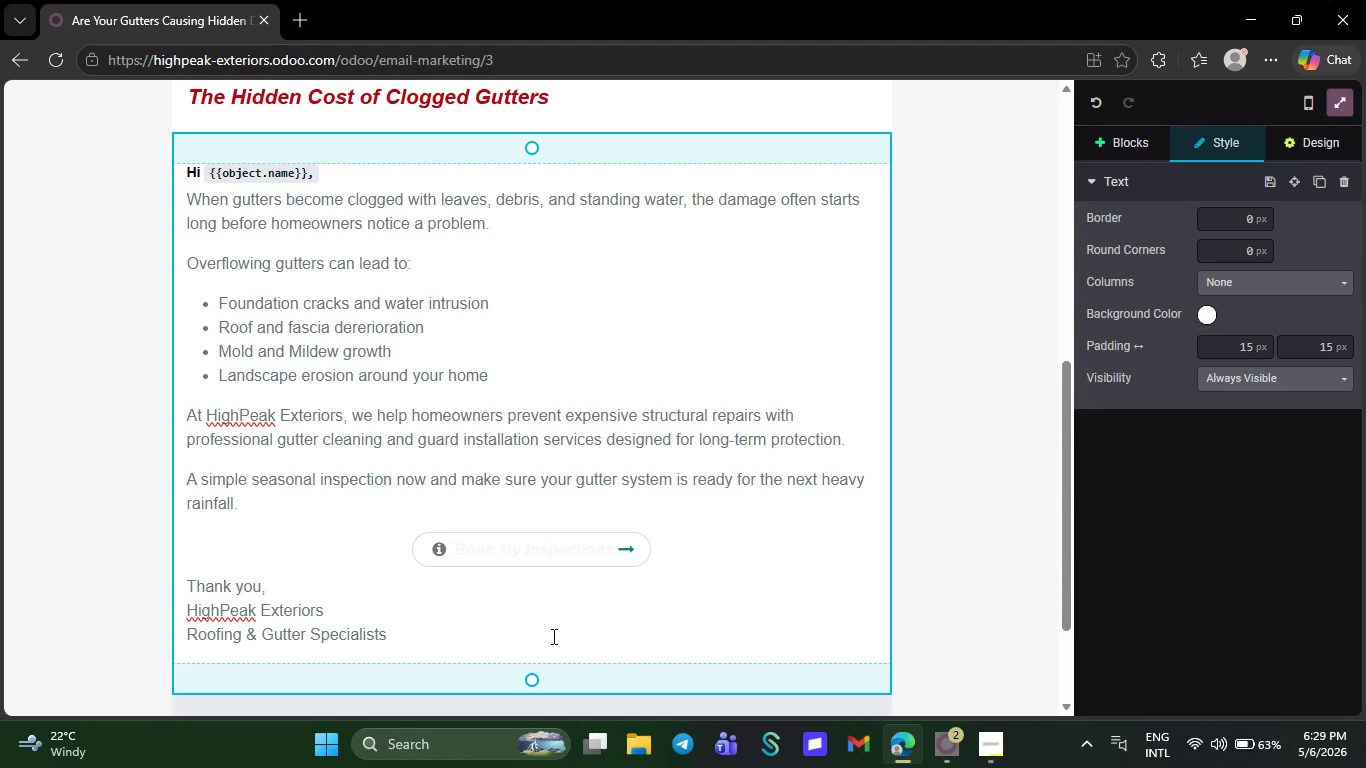 
left_click([422, 551])
 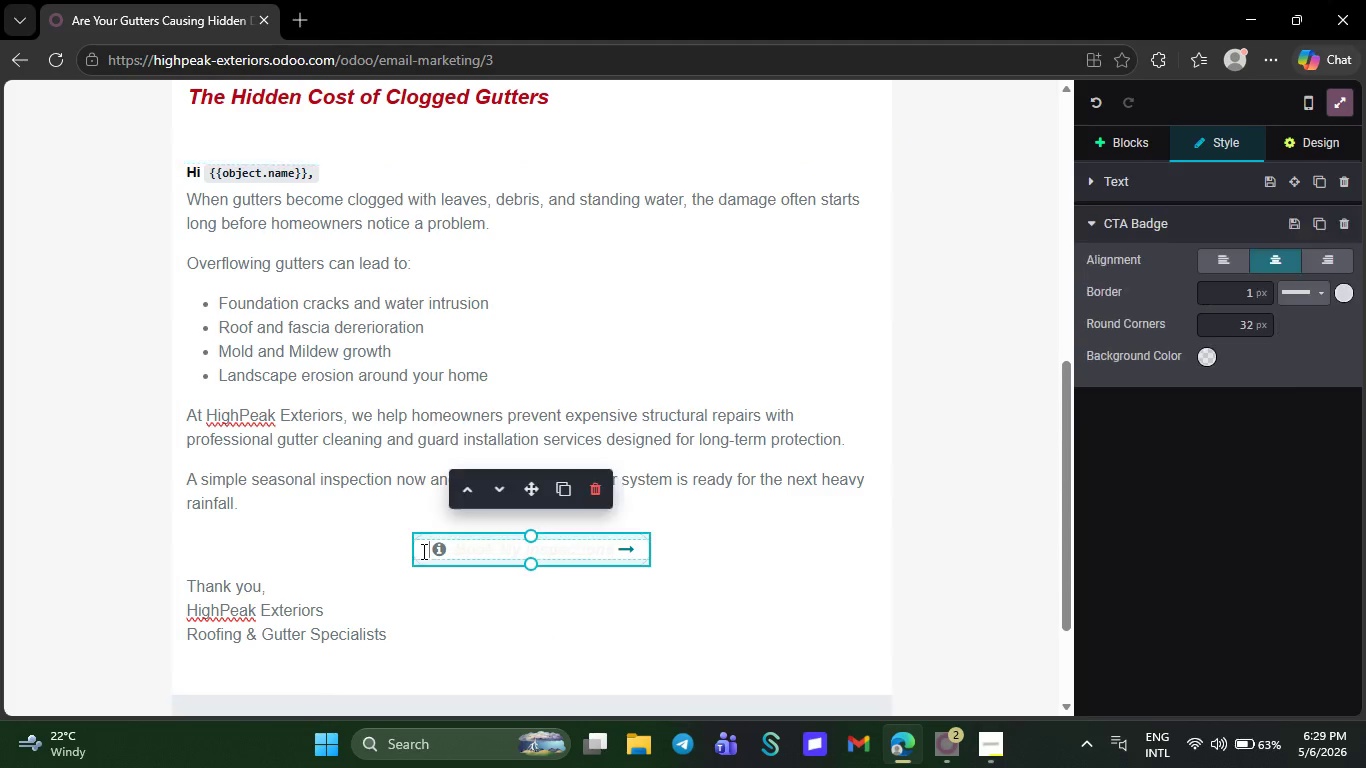 
left_click_drag(start_coordinate=[422, 551], to_coordinate=[656, 545])
 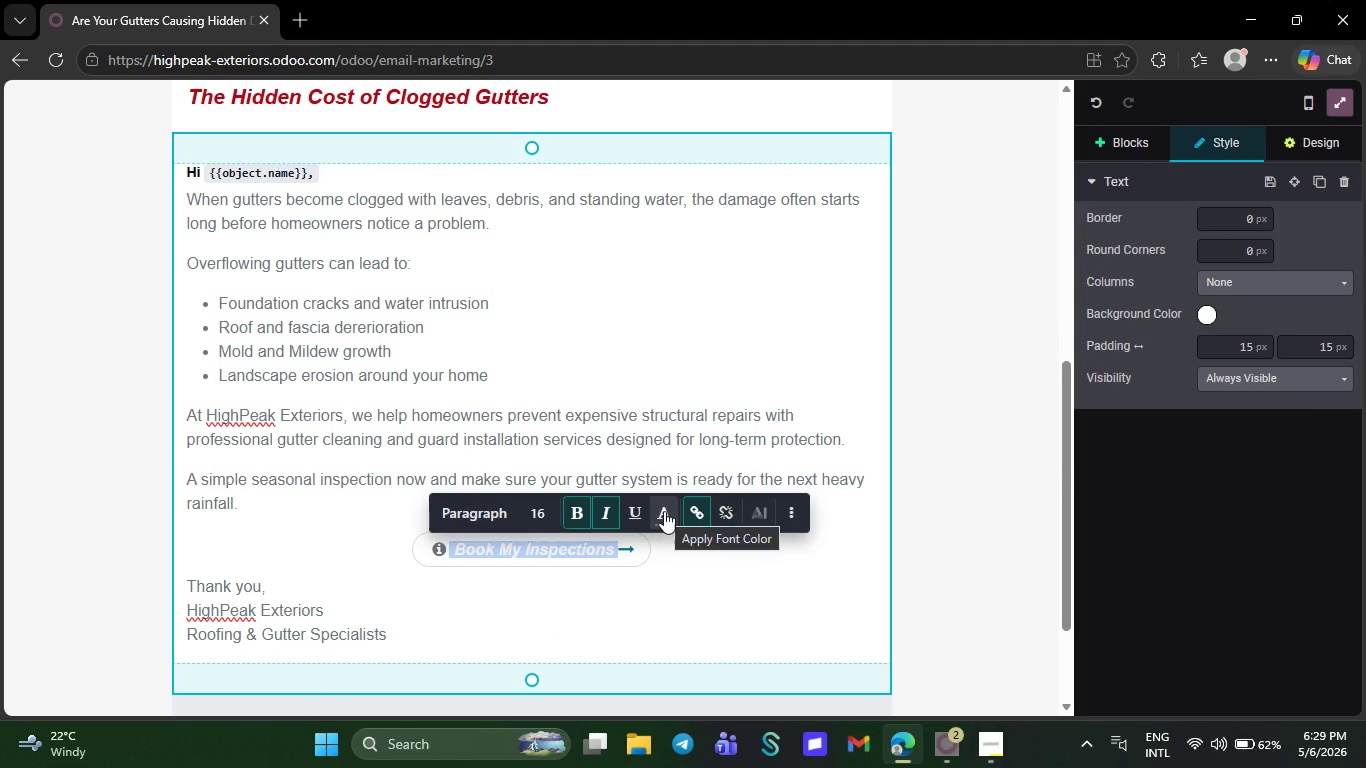 
left_click([664, 511])
 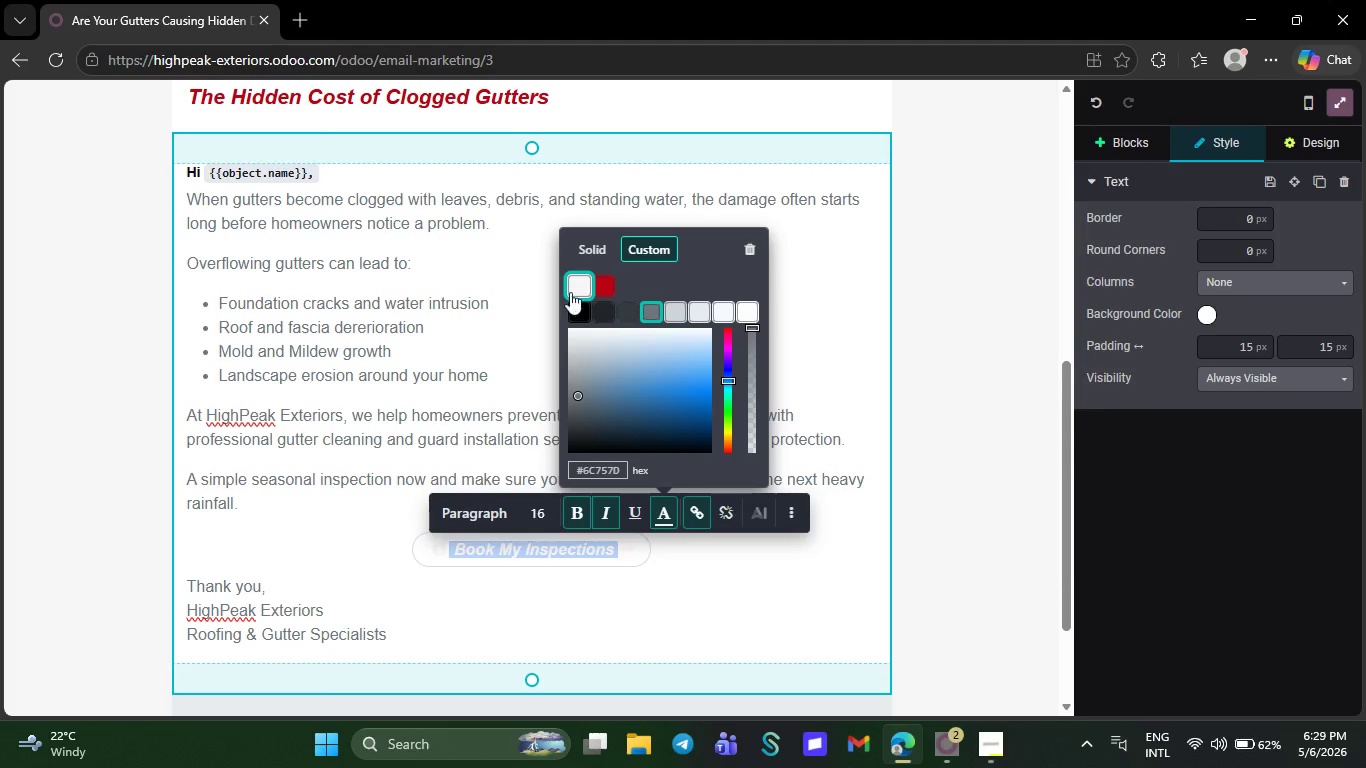 
left_click([570, 292])
 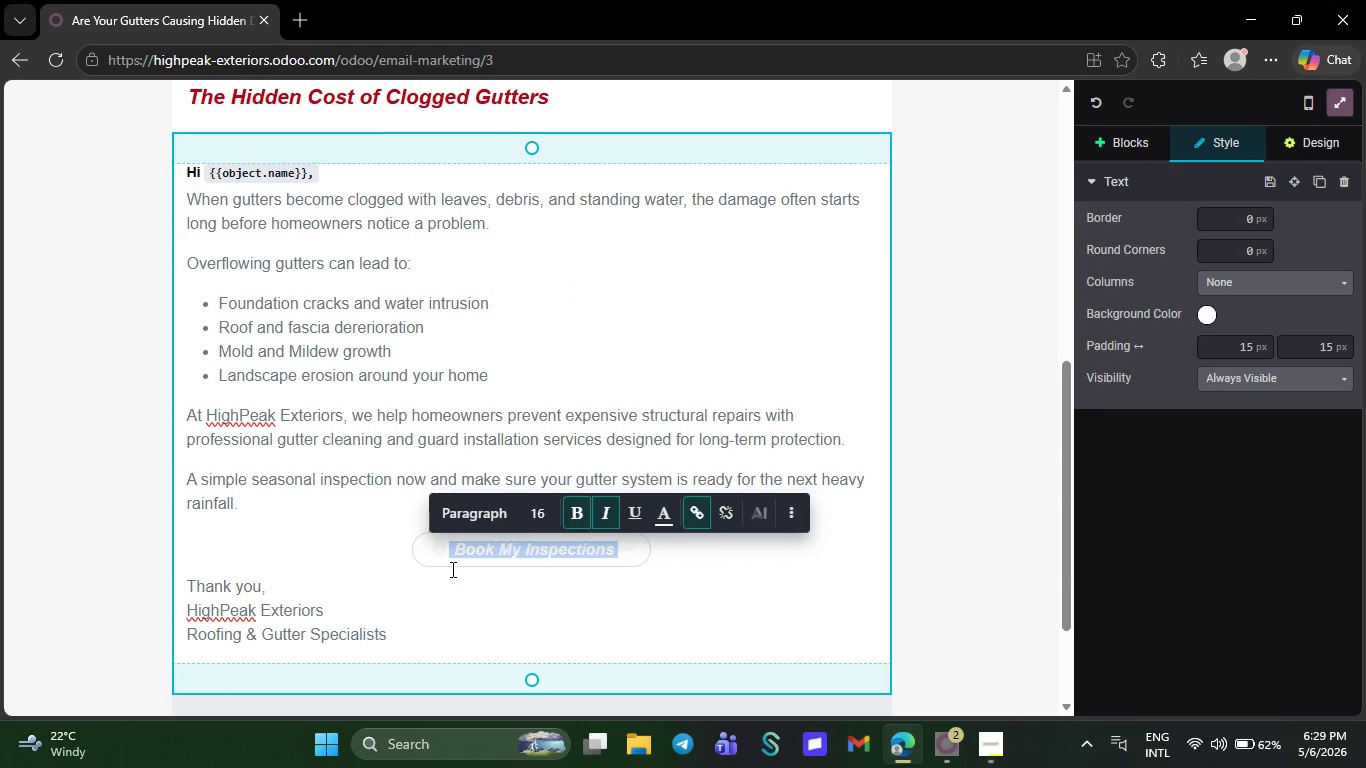 
left_click([451, 569])
 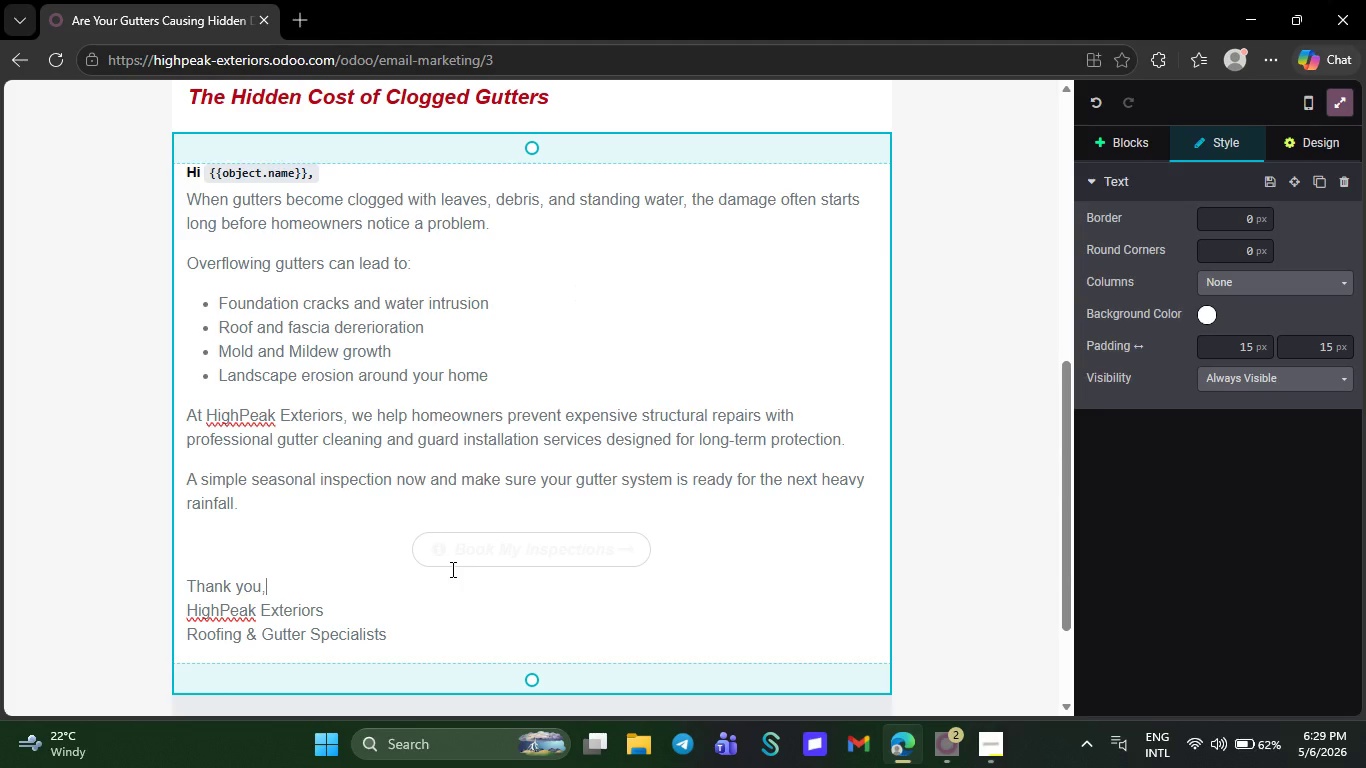 
left_click([487, 563])
 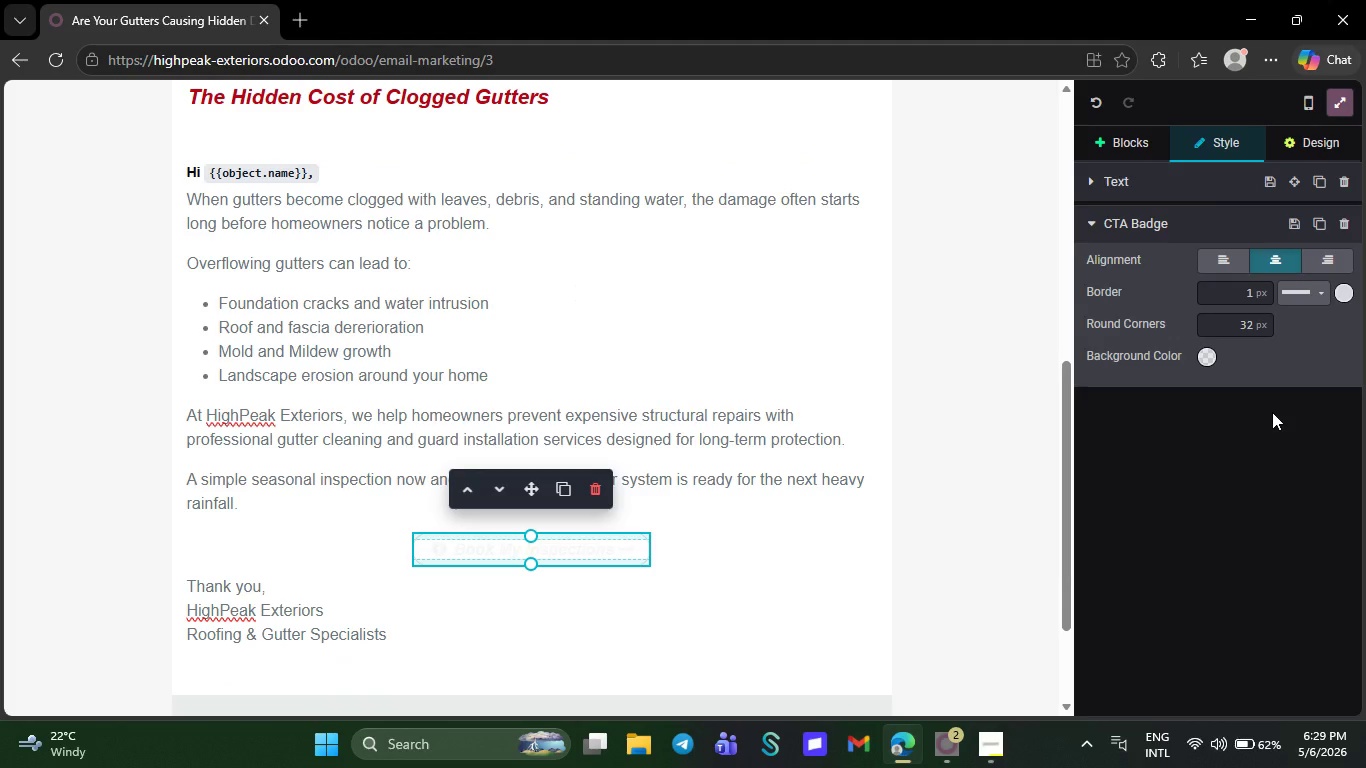 
left_click([1198, 358])
 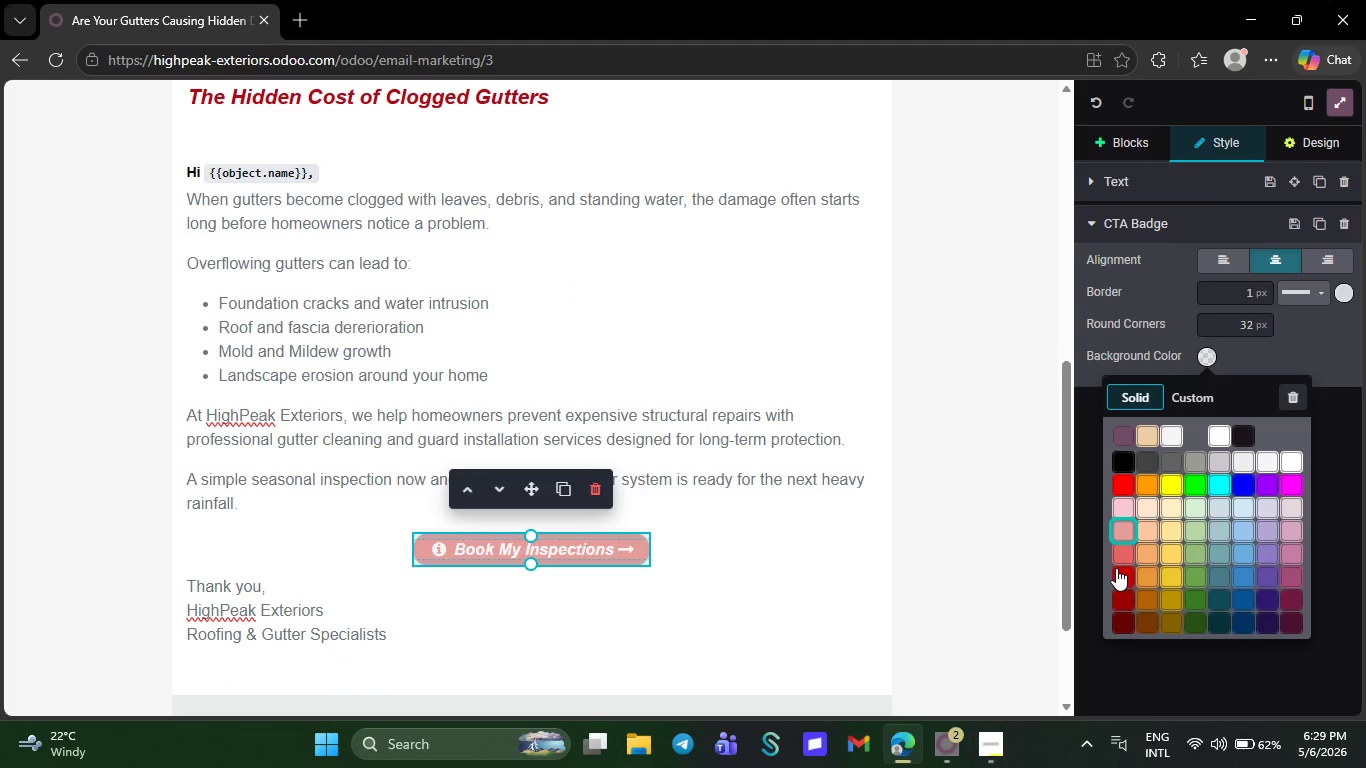 
left_click([1115, 569])
 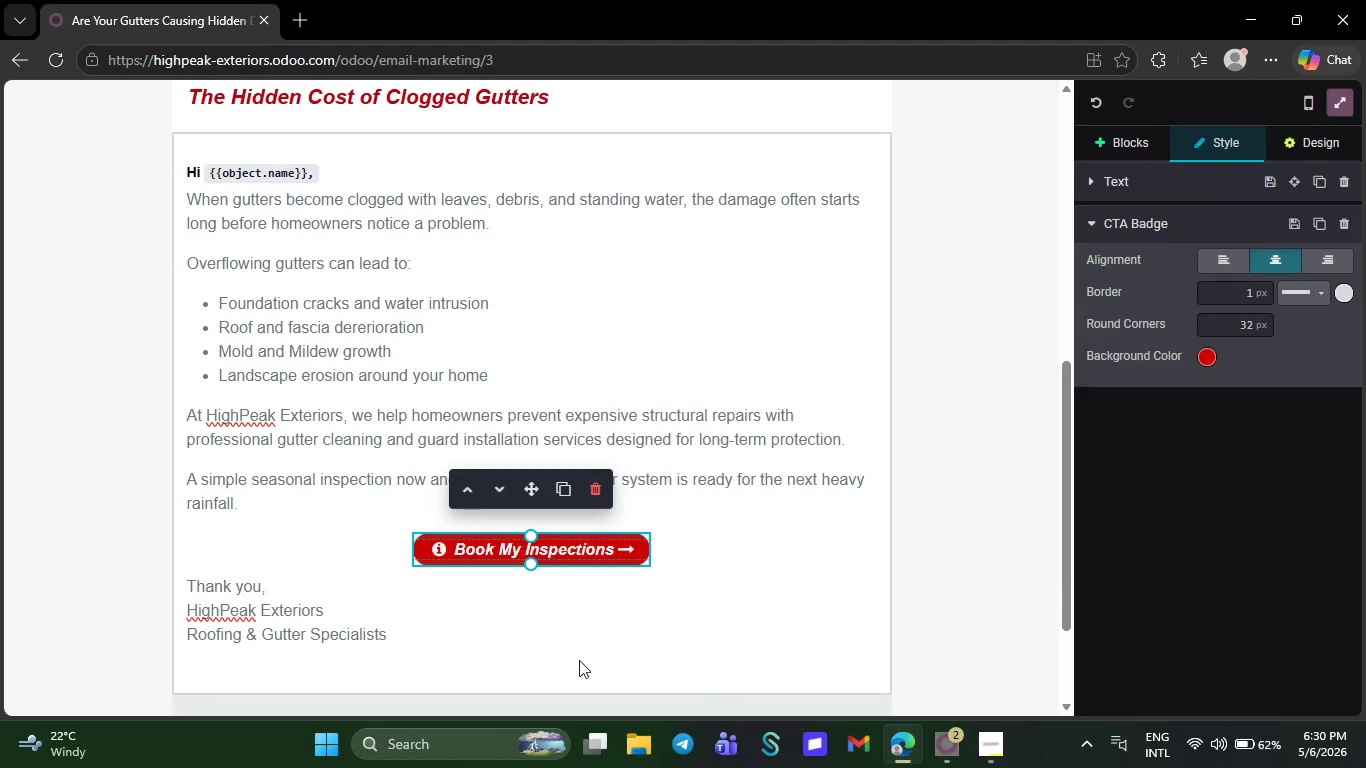 
left_click([566, 640])
 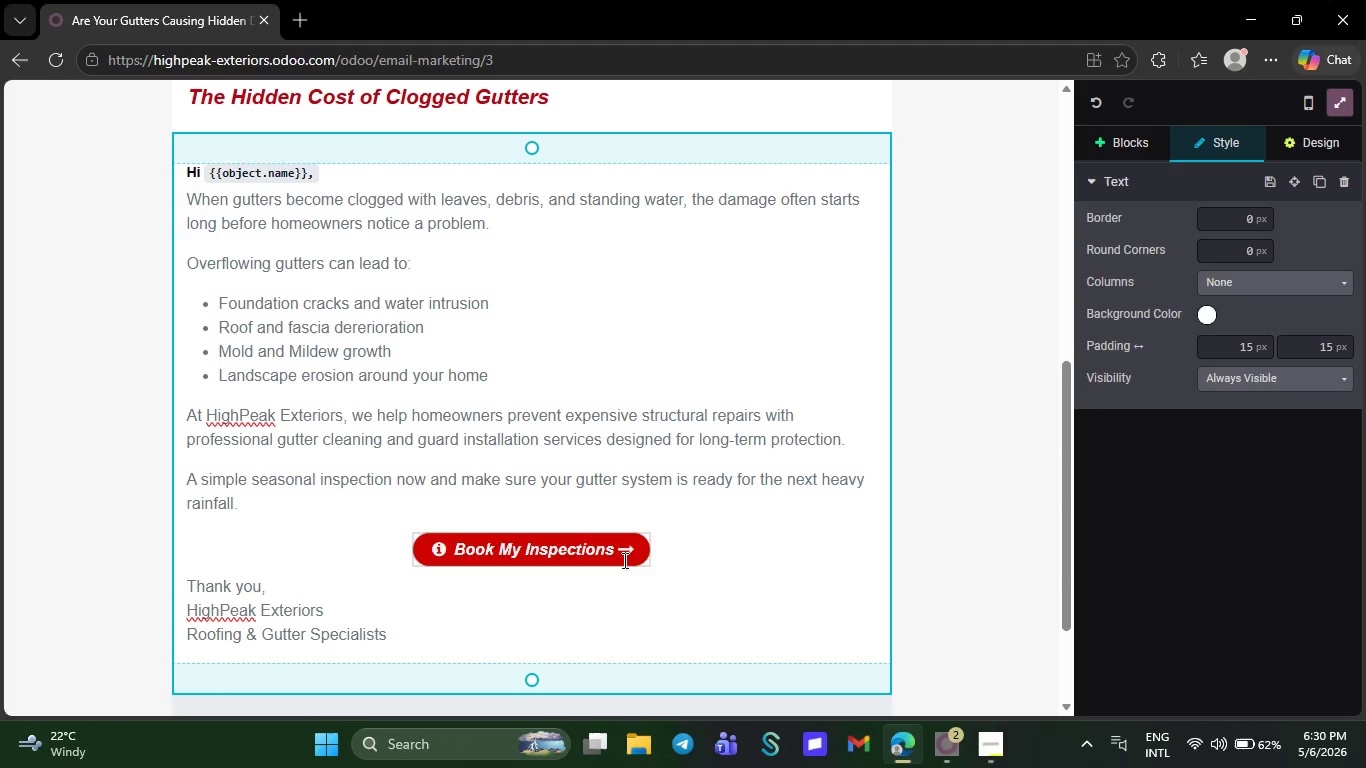 
left_click([633, 536])
 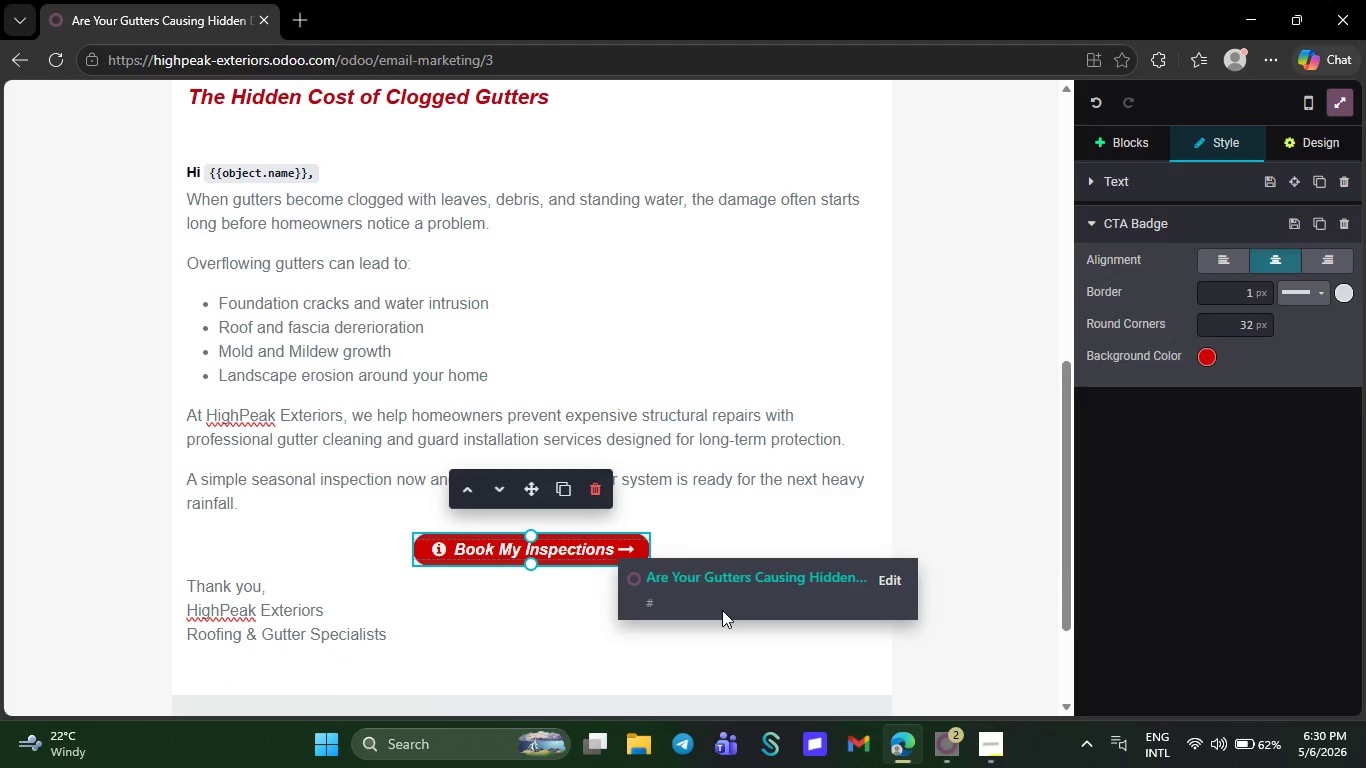 
wait(5.14)
 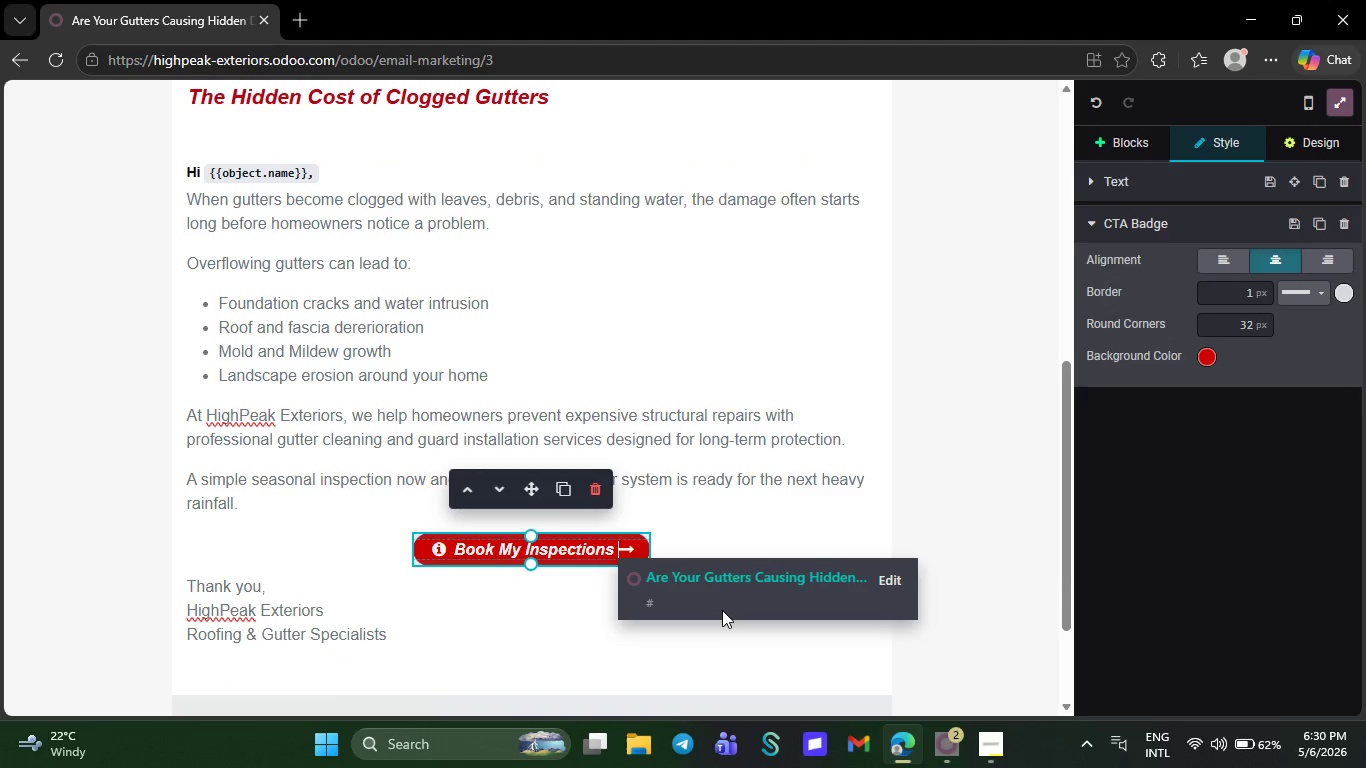 
left_click([889, 569])
 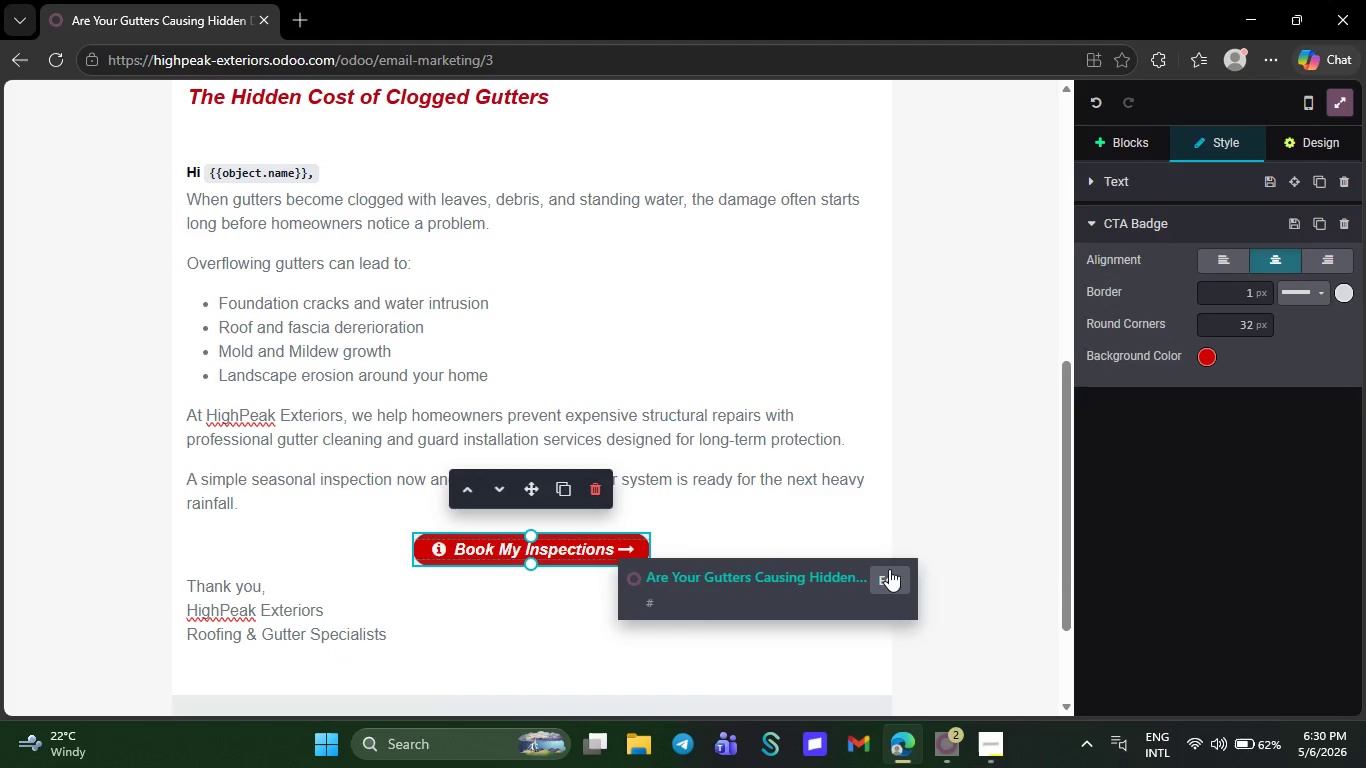 
mouse_move([876, 564])
 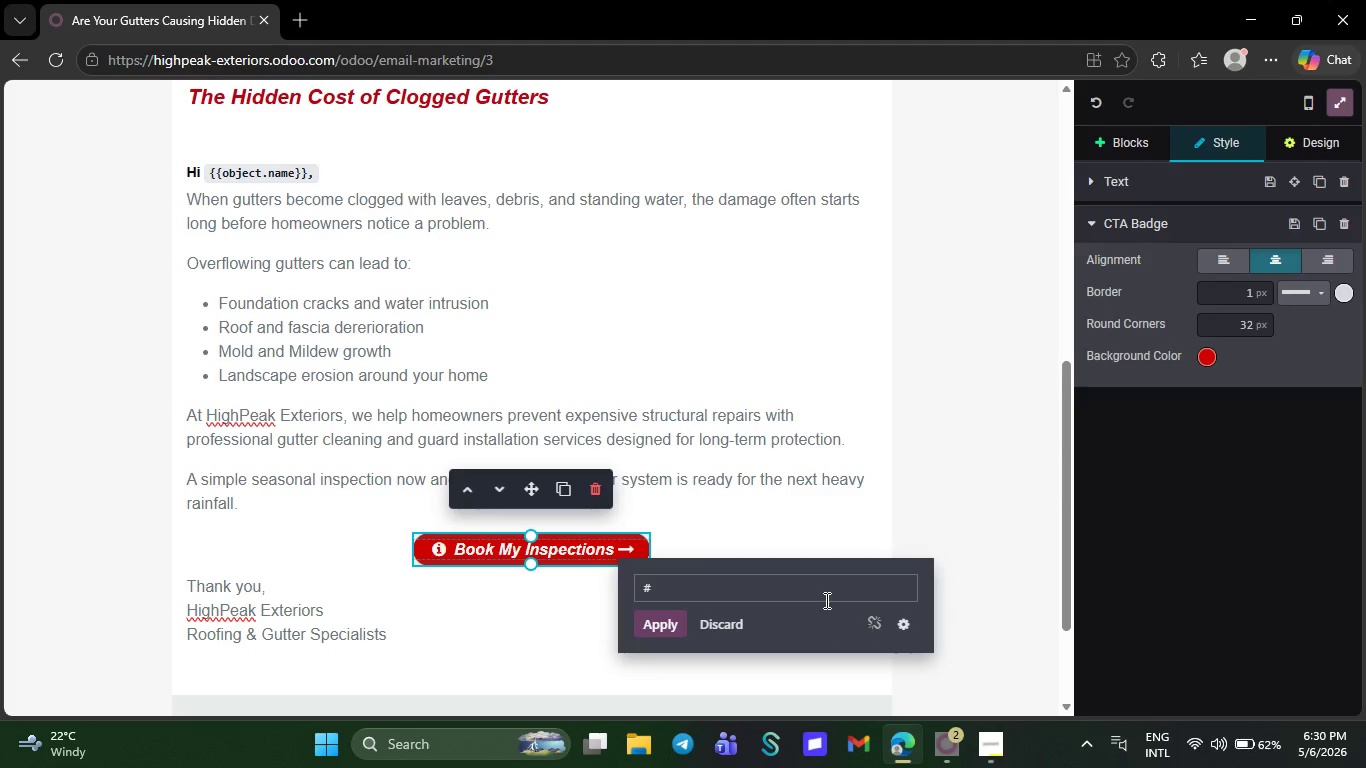 
left_click([825, 600])
 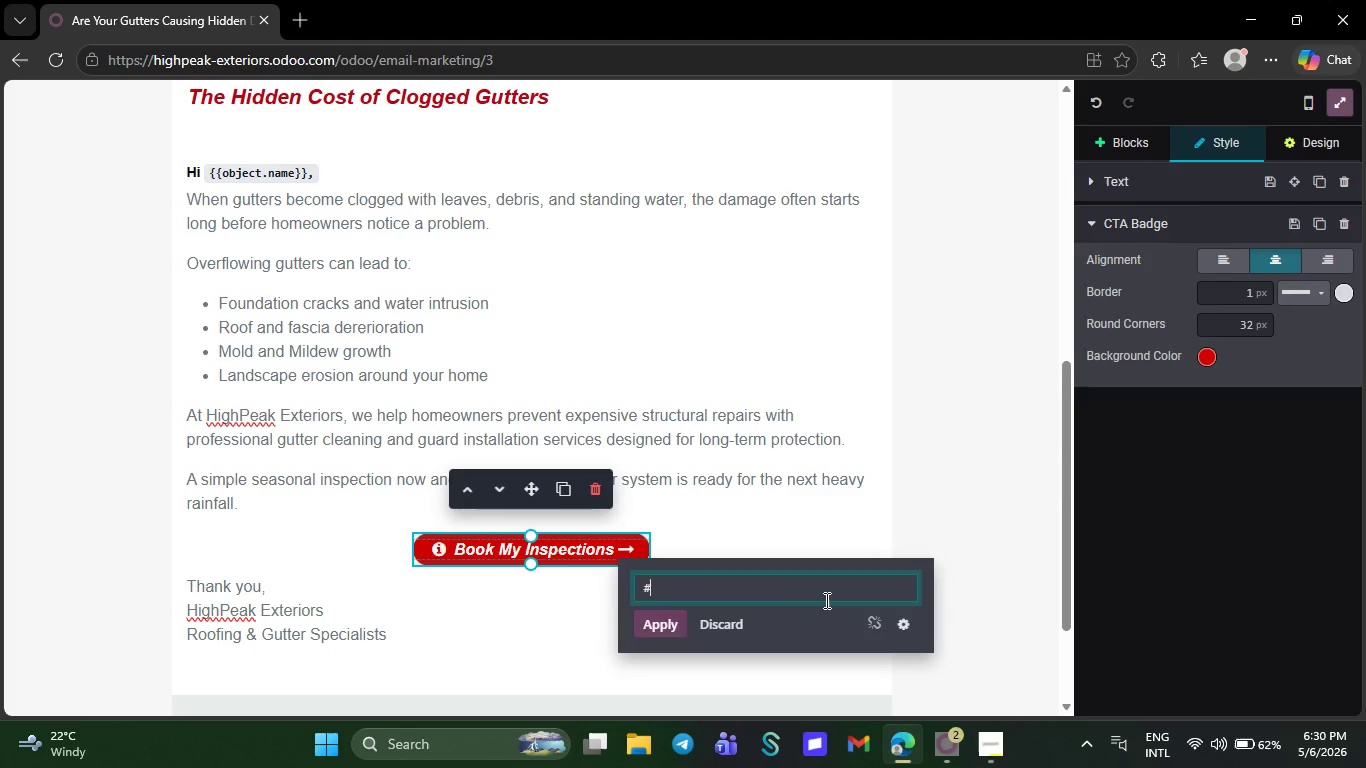 
key(Backspace)
type(https://)
 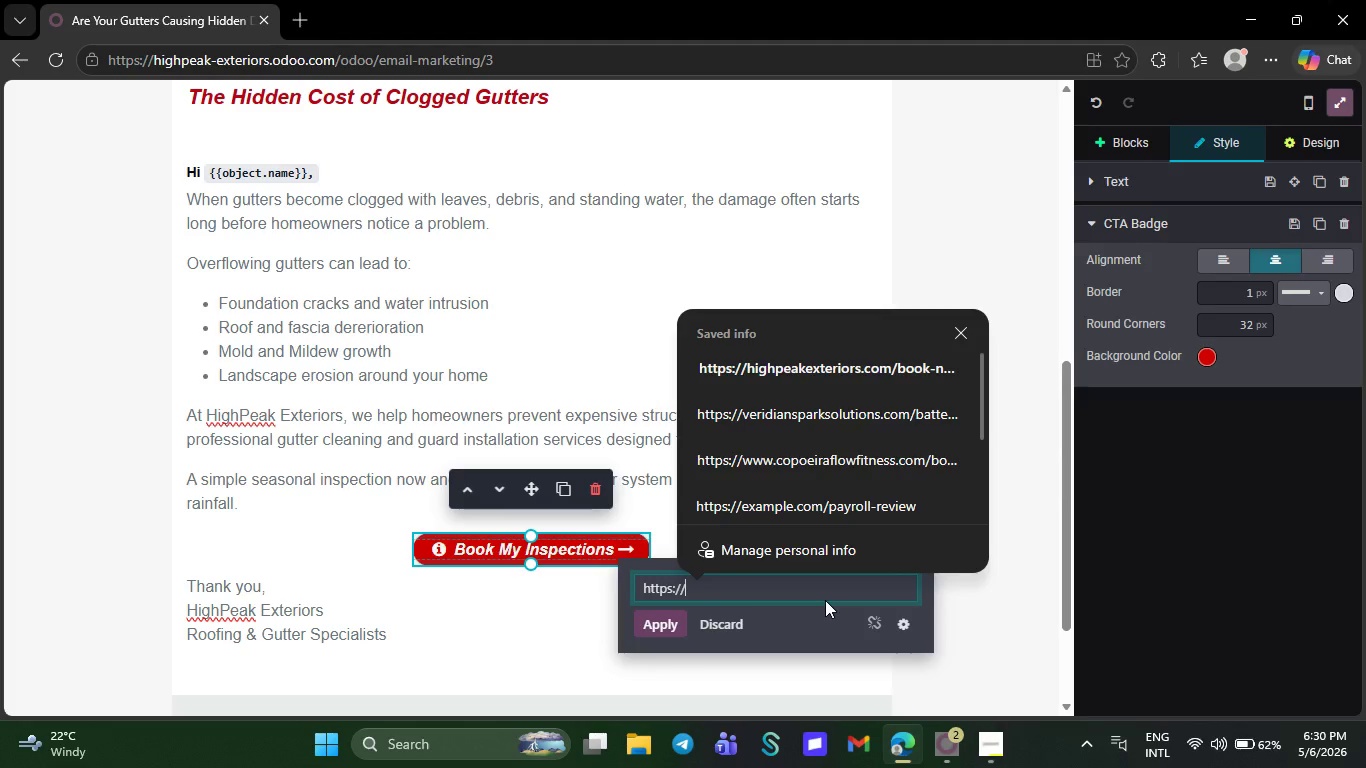 
type(highpeakexteriors.com/)
 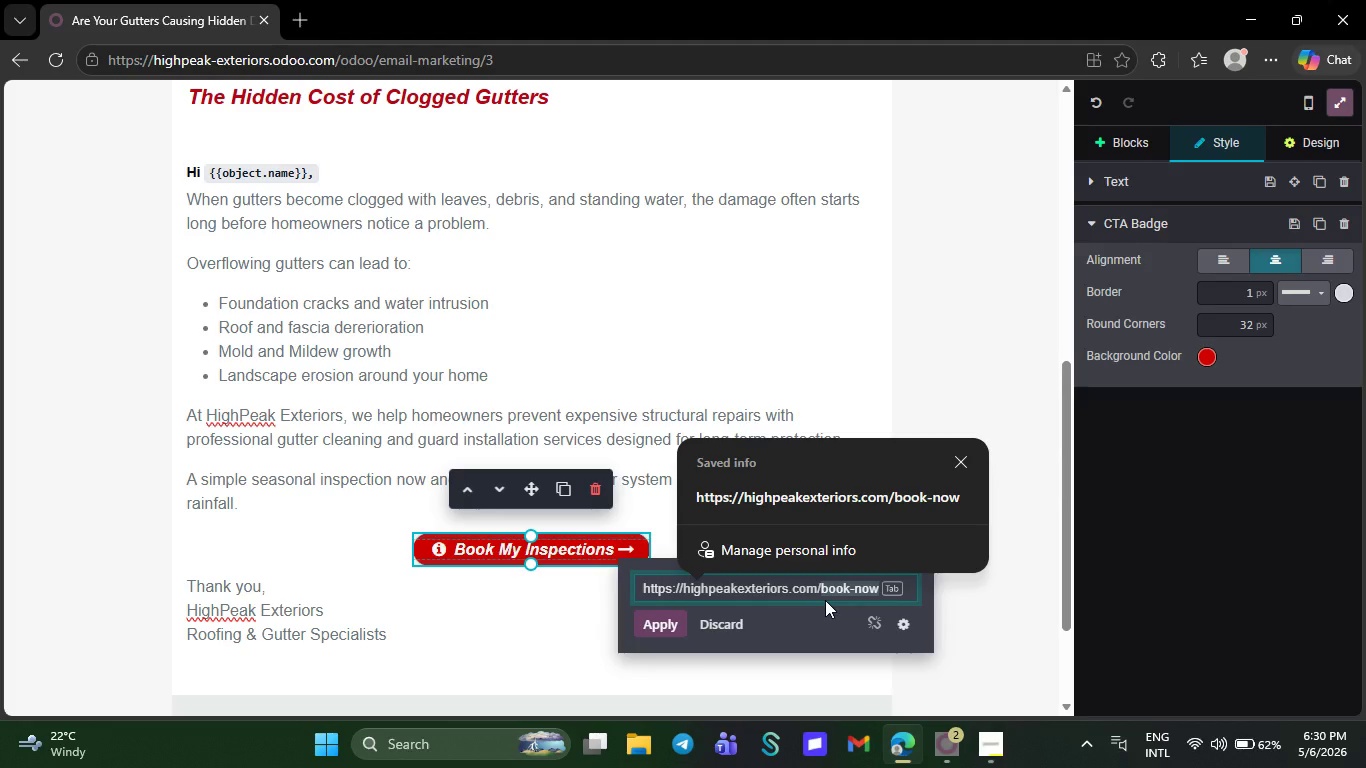 
wait(8.81)
 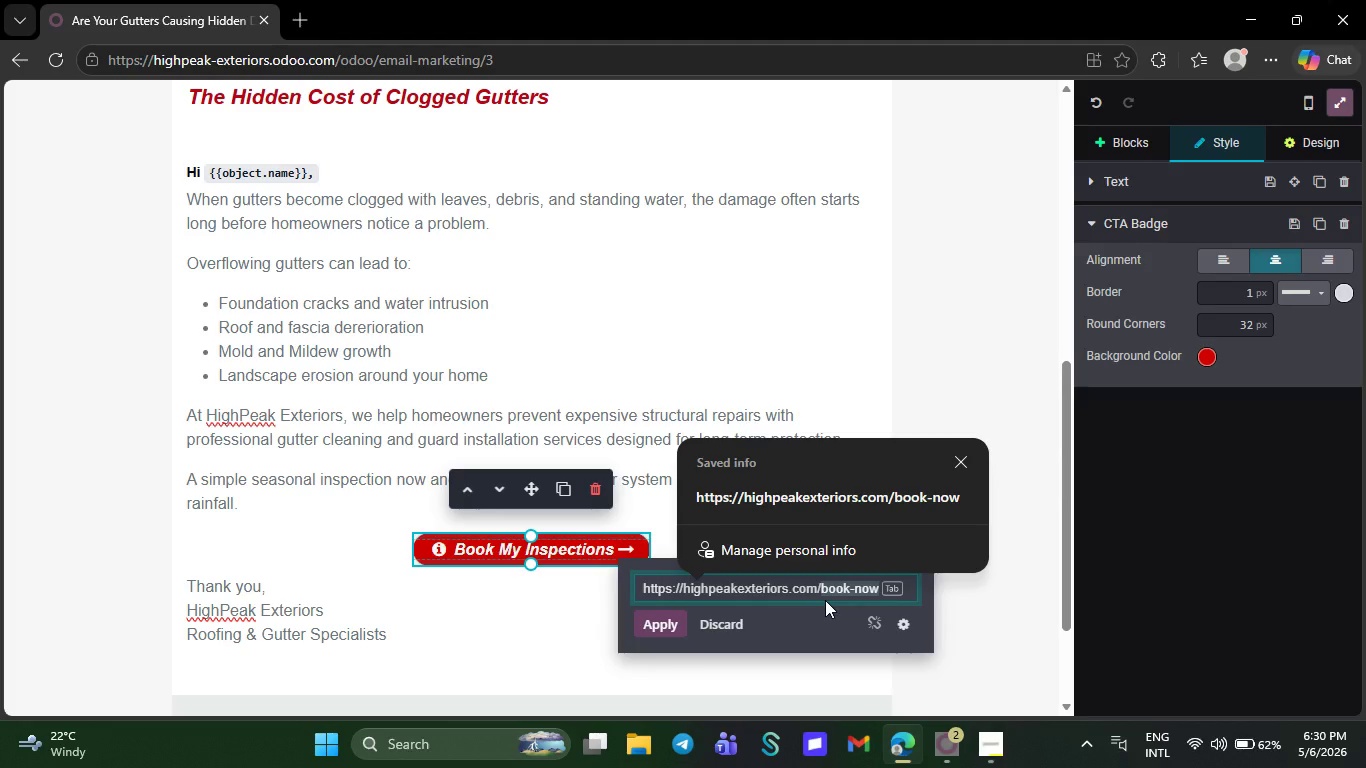 
type(schedule )
key(Backspace)
type(-inspection)
 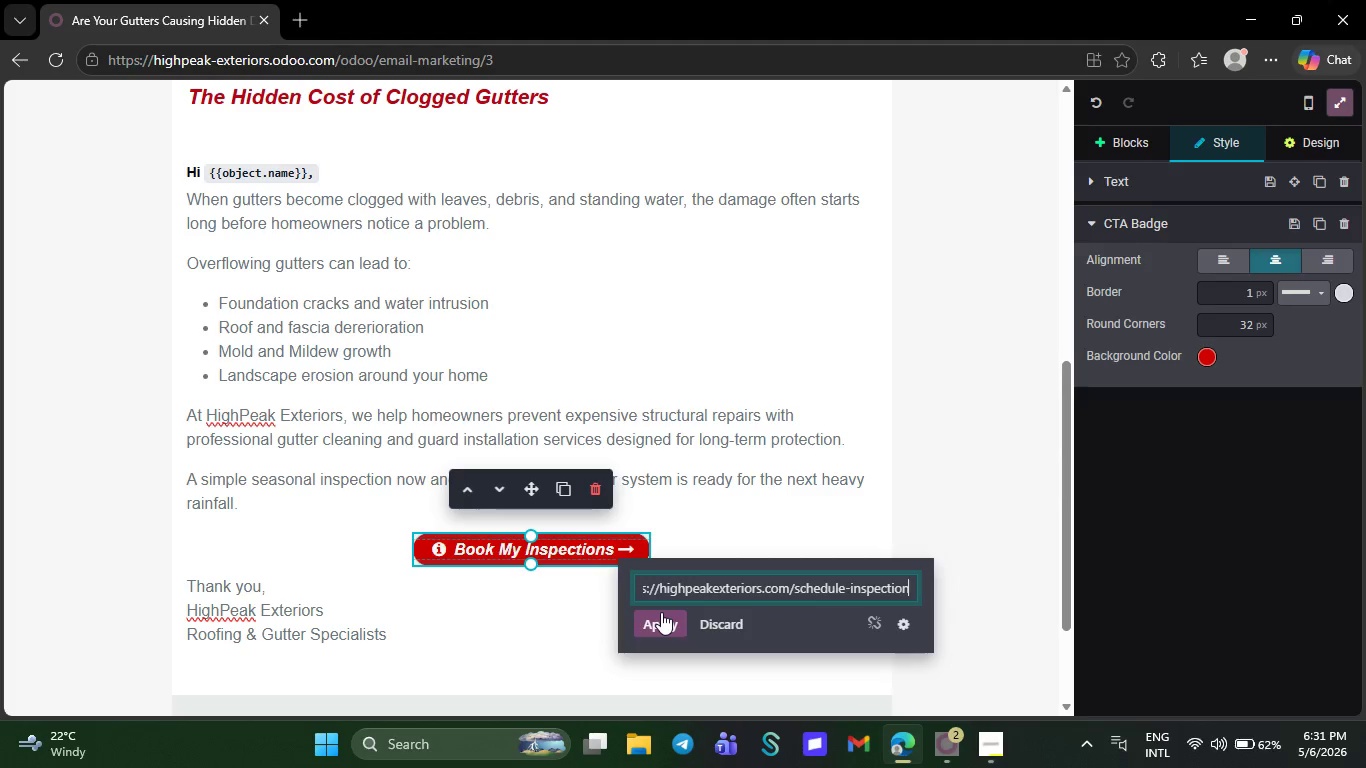 
left_click([661, 612])
 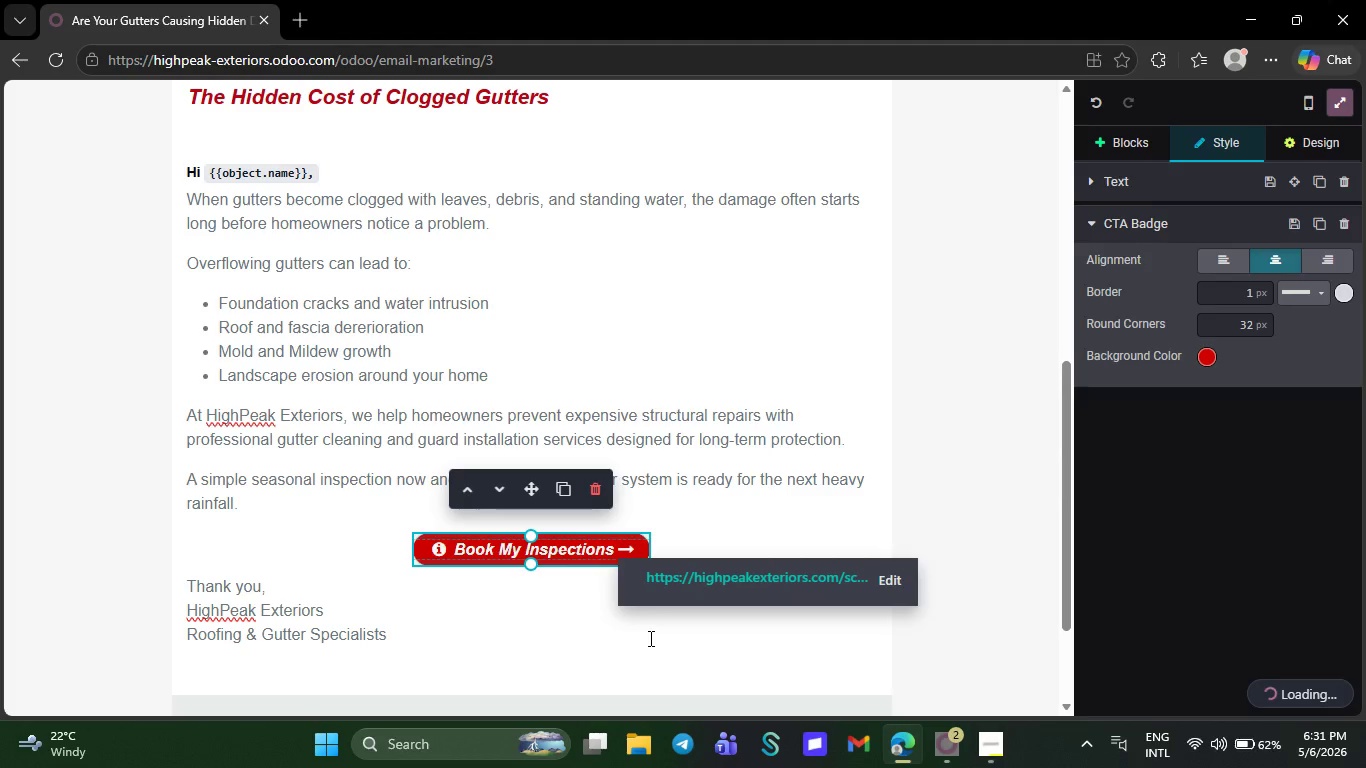 
left_click([647, 642])
 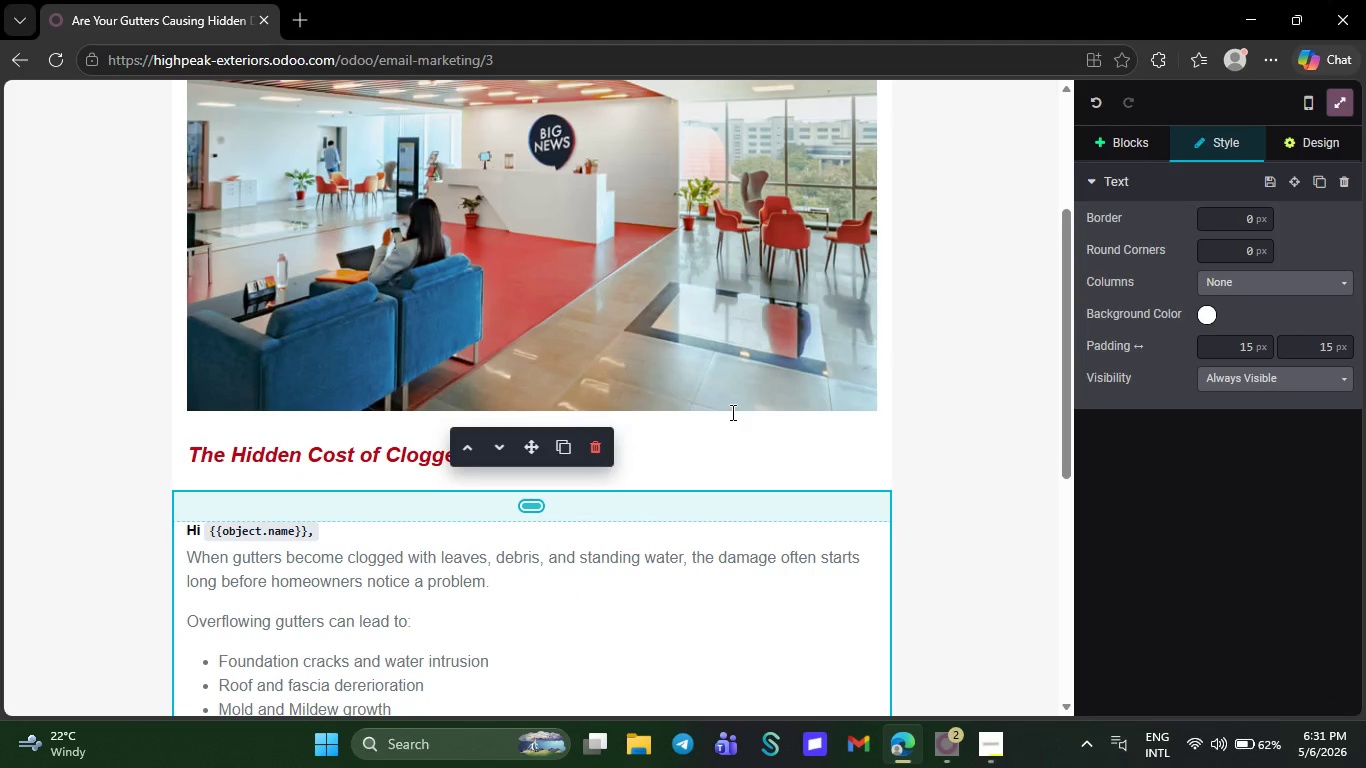 
left_click([714, 446])
 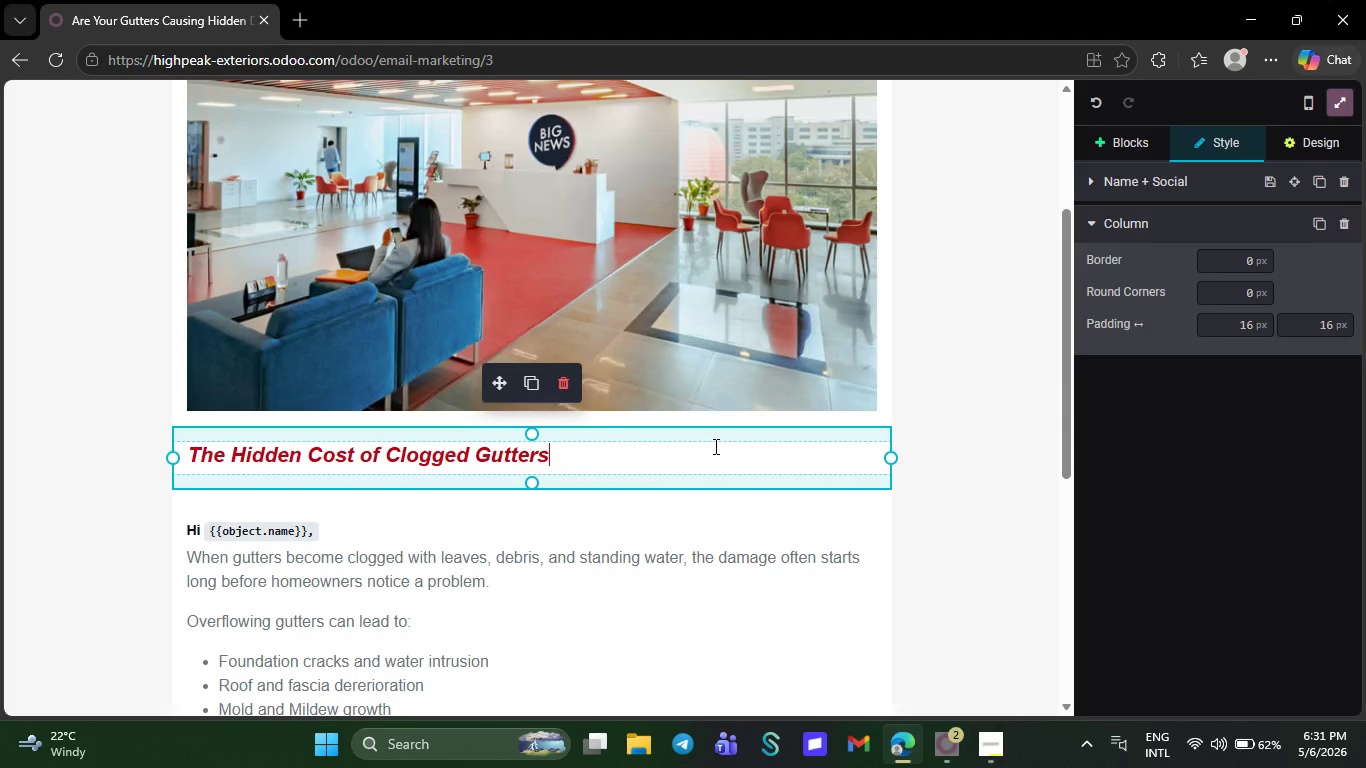 
left_click([714, 446])
 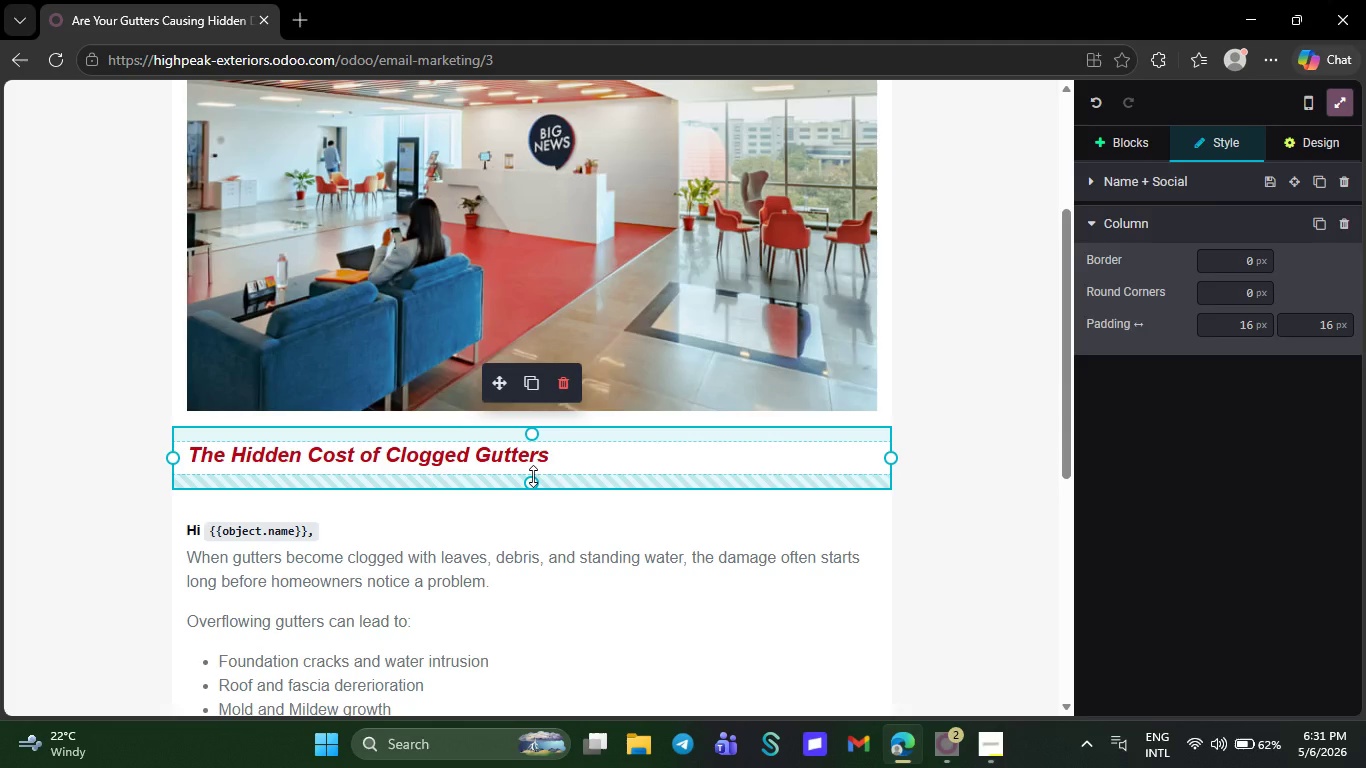 
left_click([549, 520])
 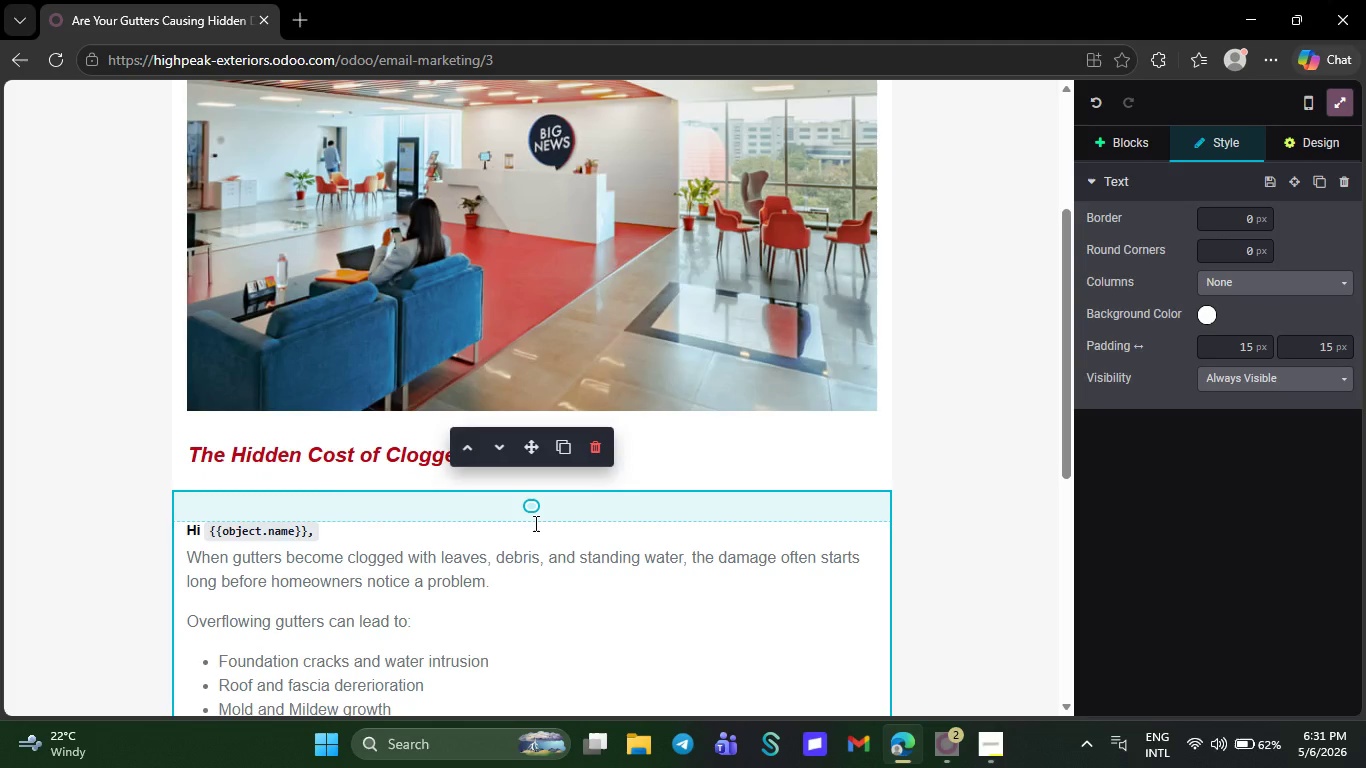 
left_click_drag(start_coordinate=[534, 496], to_coordinate=[540, 477])
 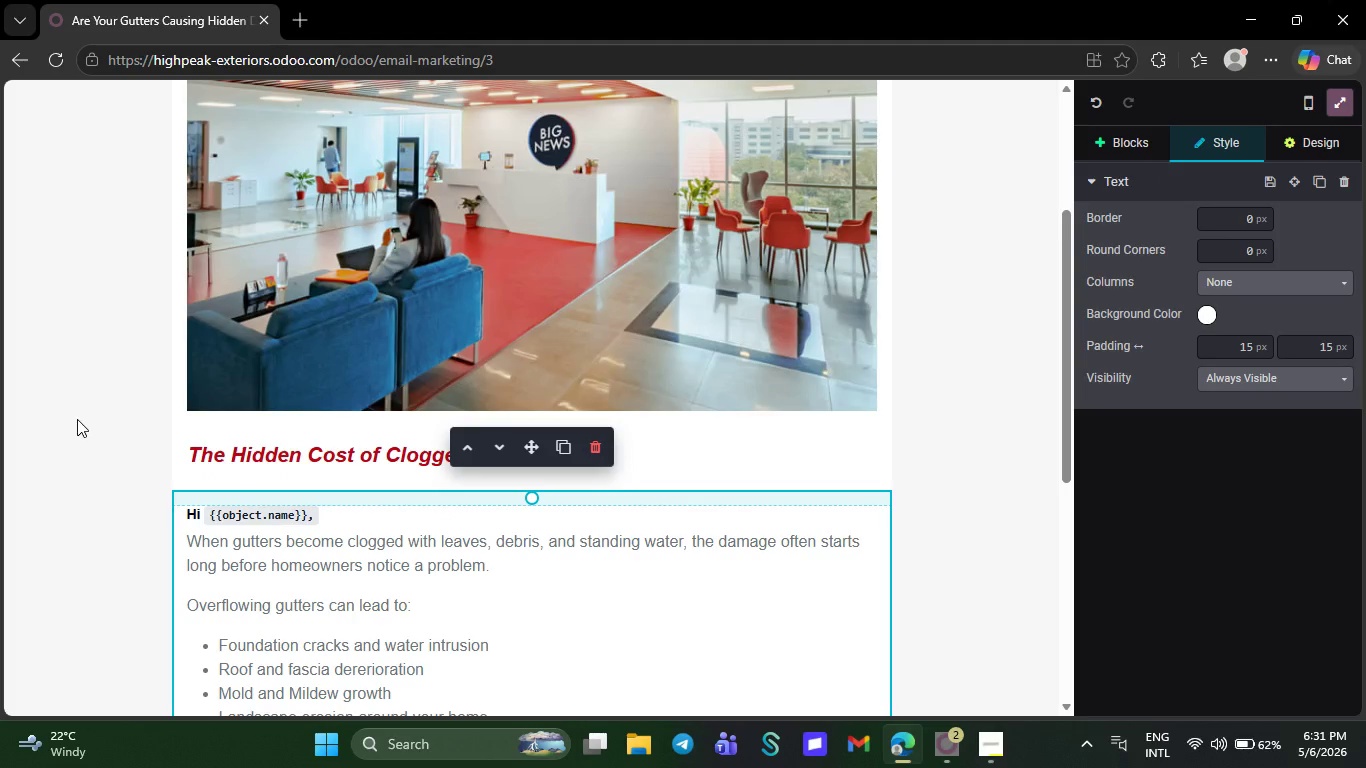 
left_click([77, 419])
 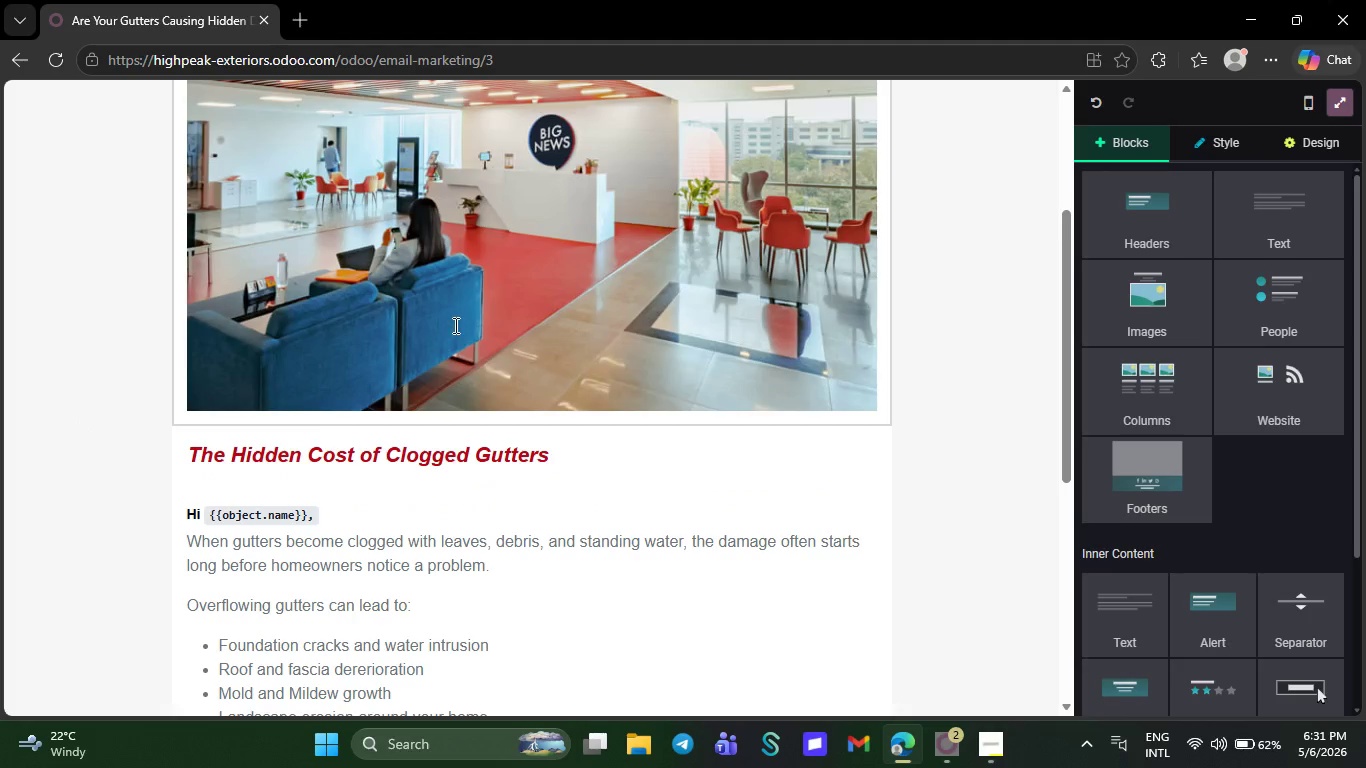 
double_click([454, 325])
 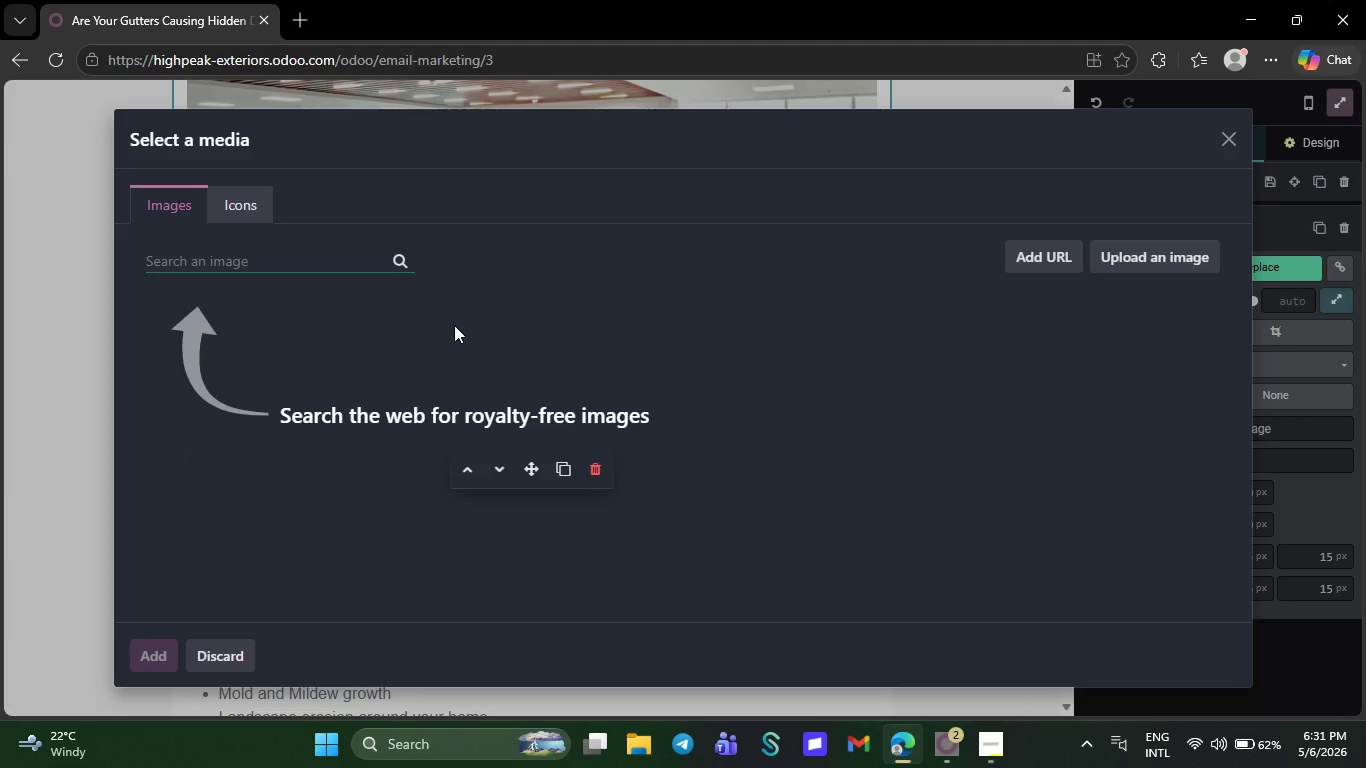 
type(clean )
 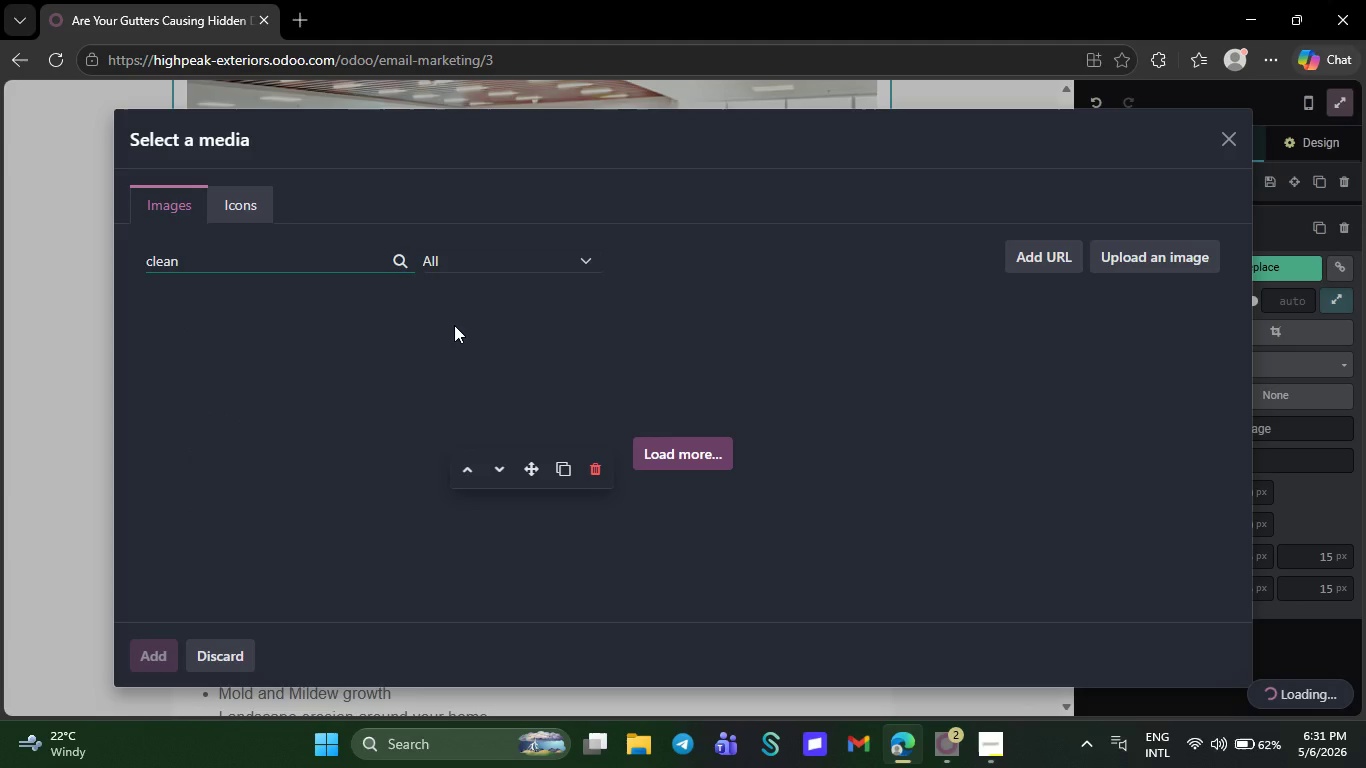 
type(gutters house)
 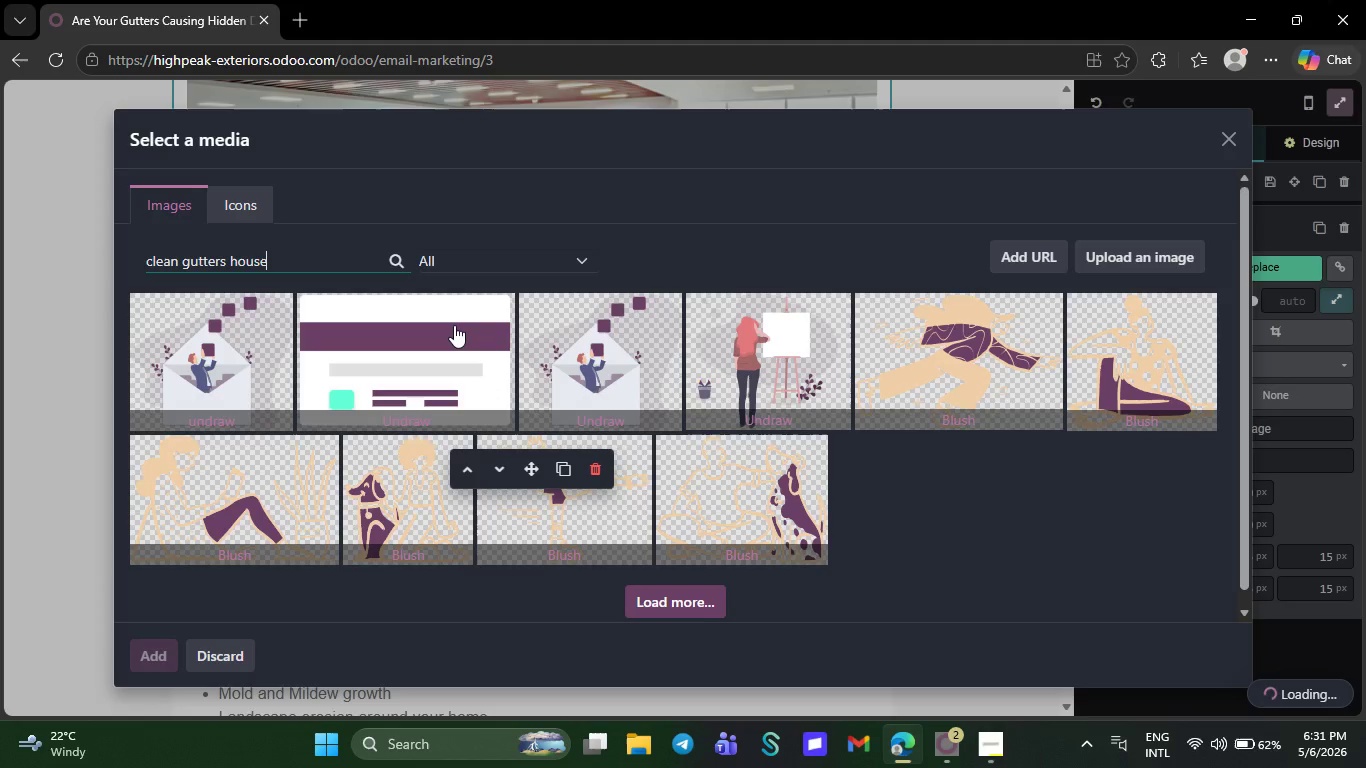 
wait(12.81)
 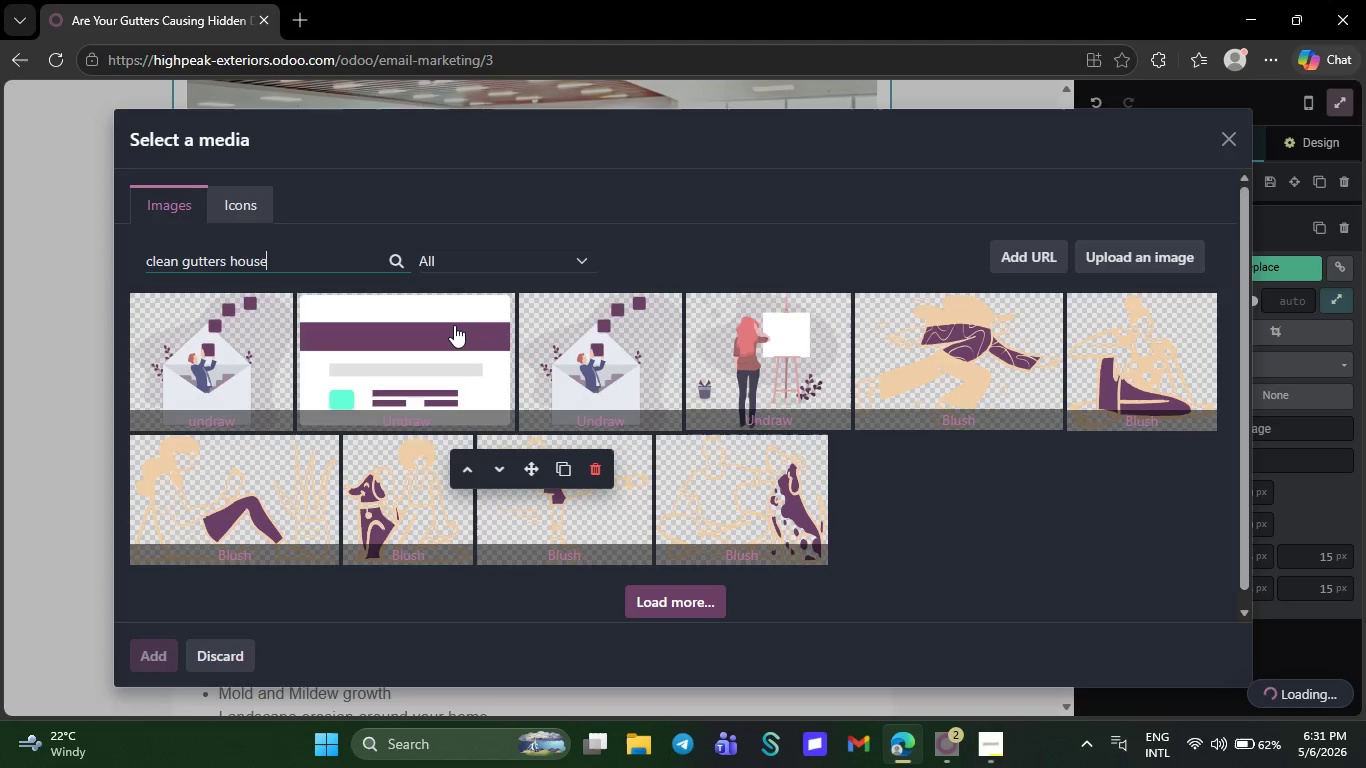 
left_click([642, 600])
 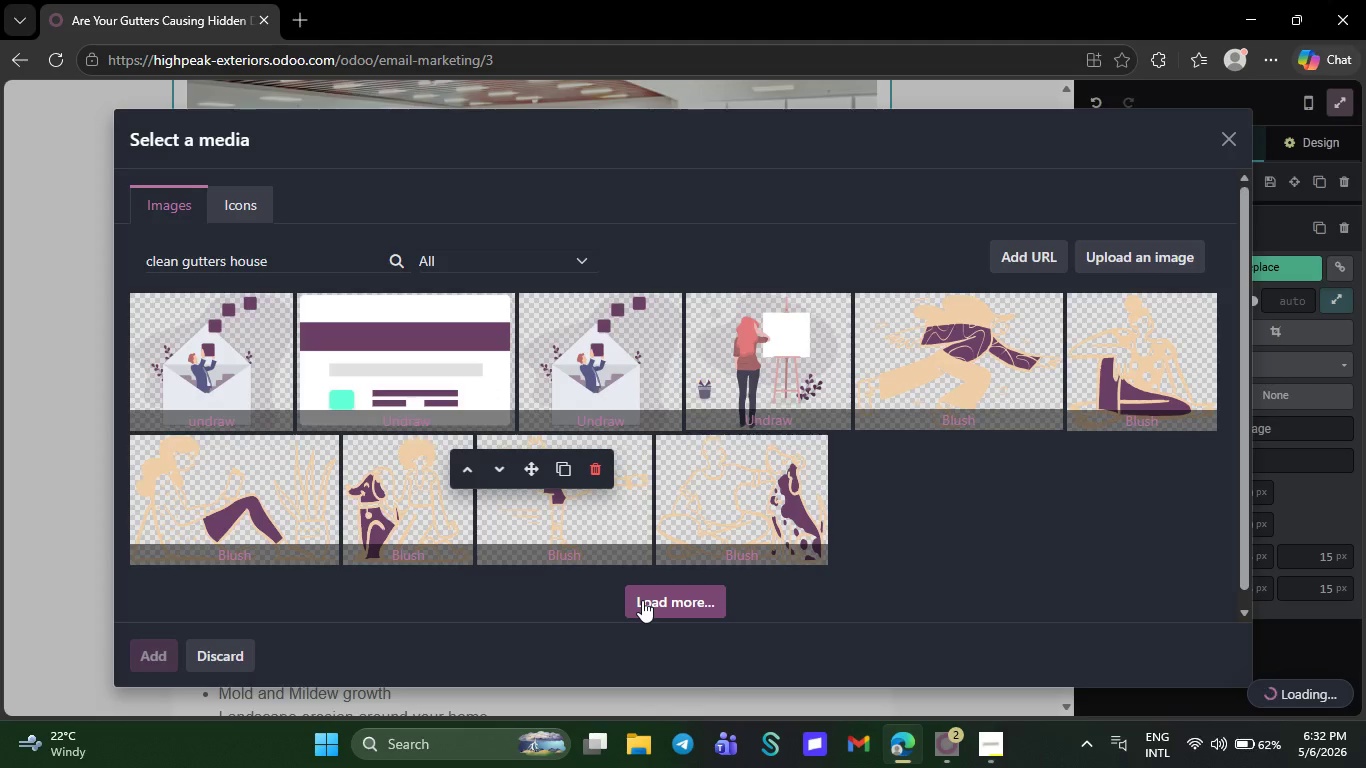 
wait(10.33)
 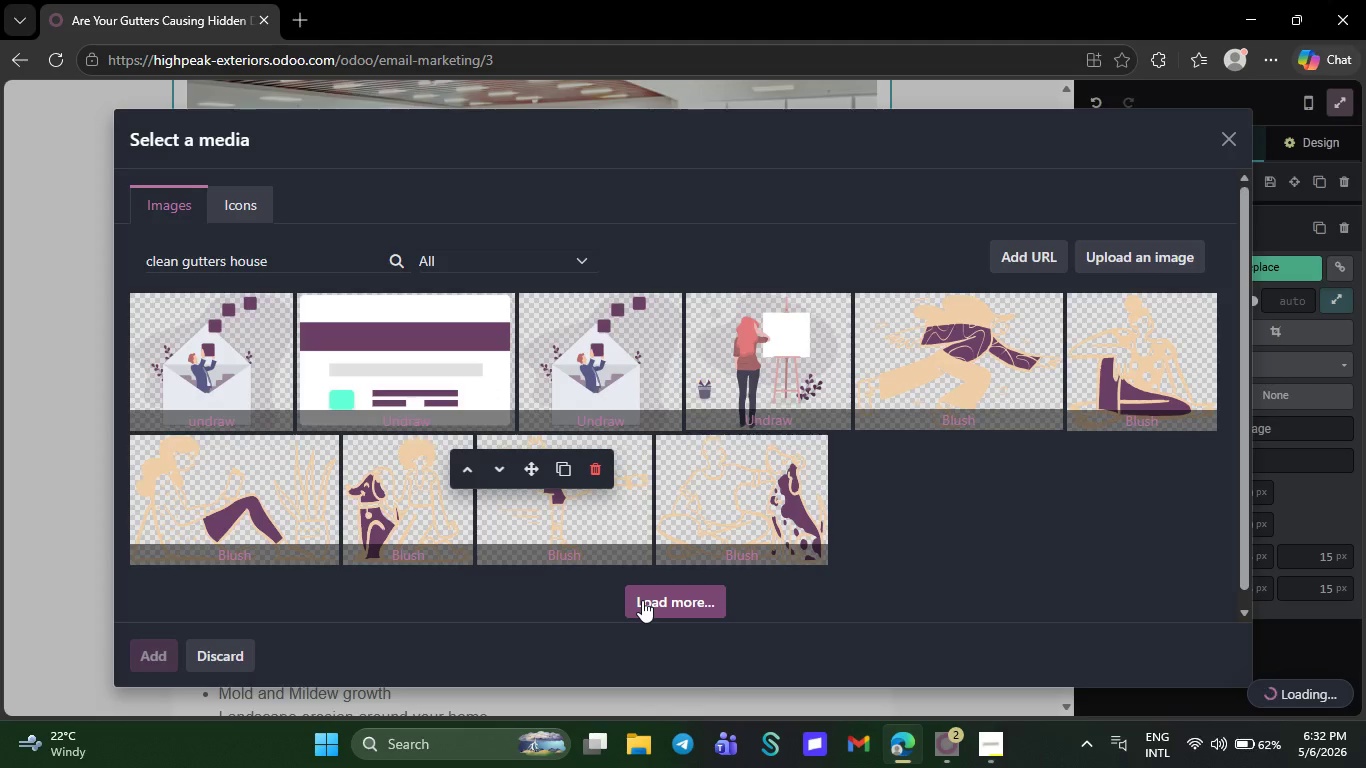 
left_click([395, 258])
 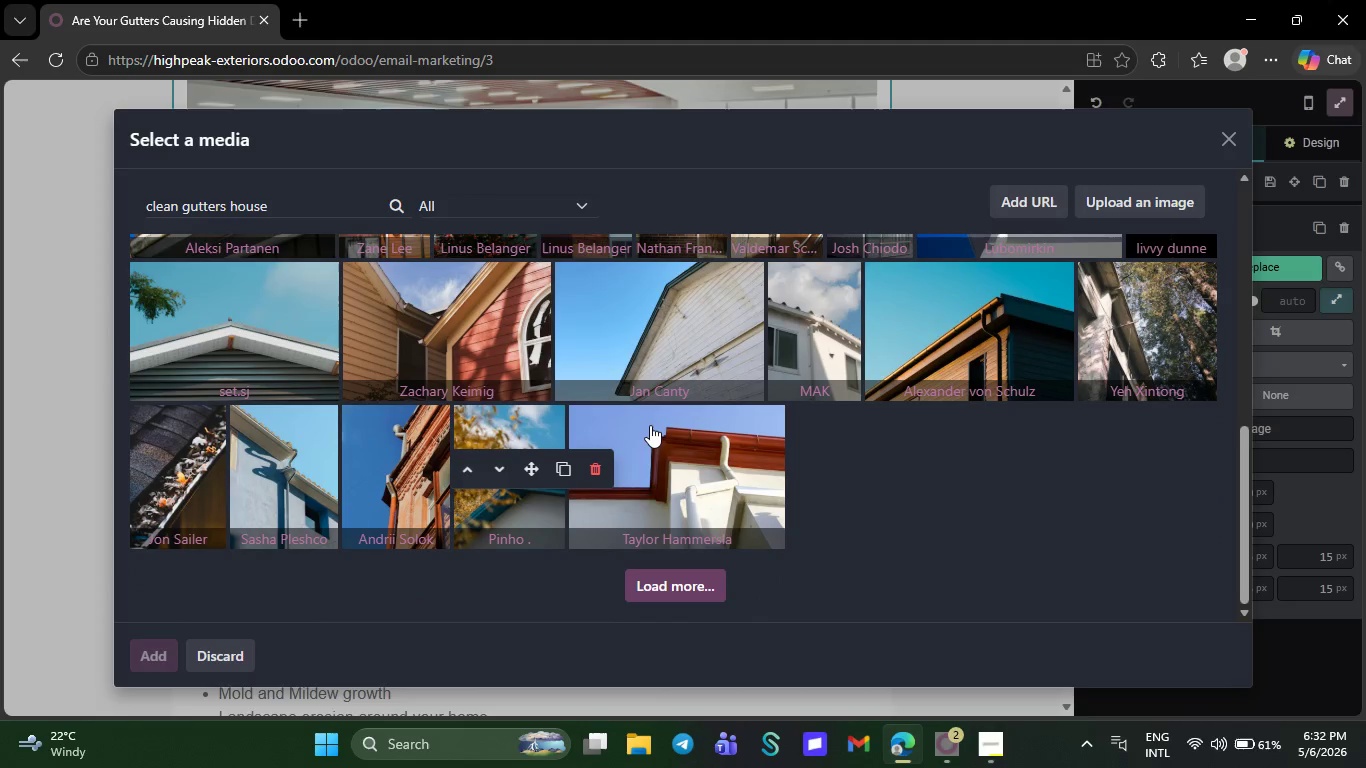 
wait(27.05)
 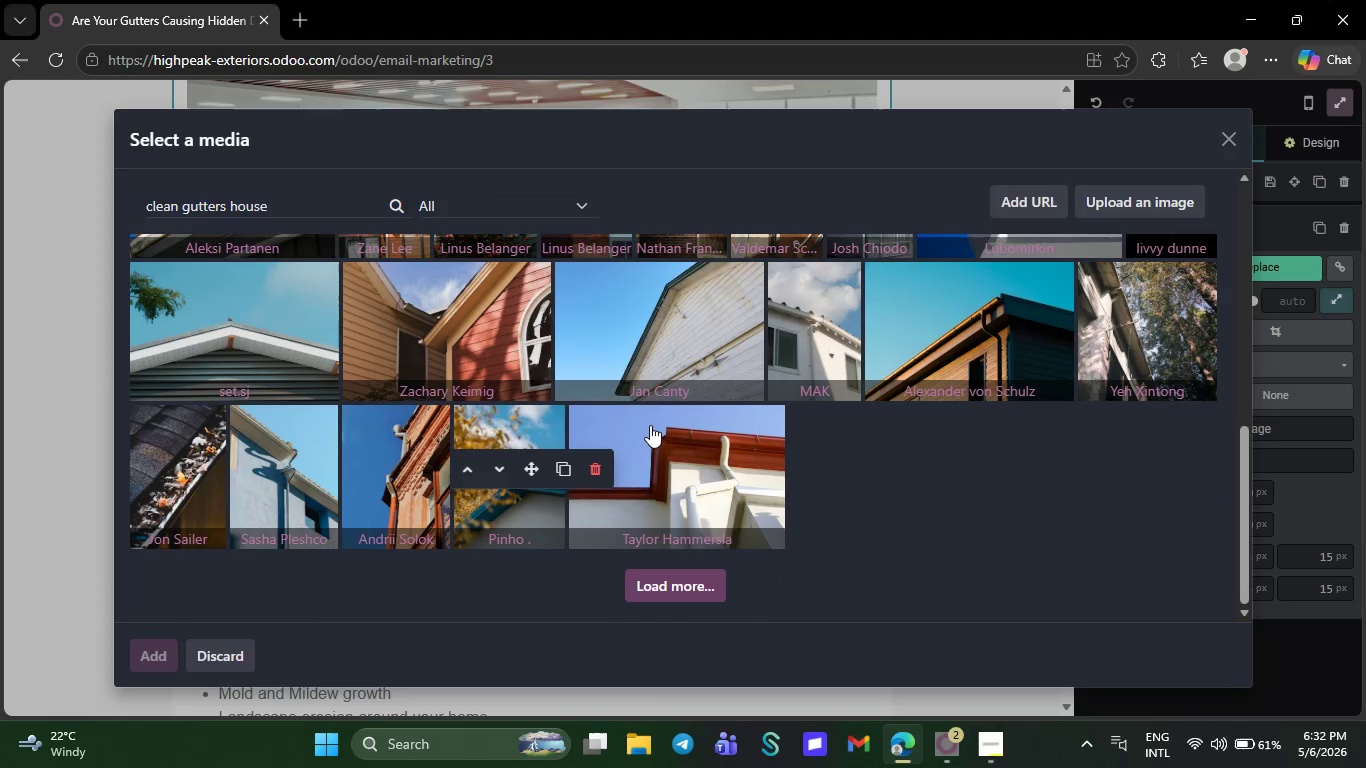 
left_click([682, 582])
 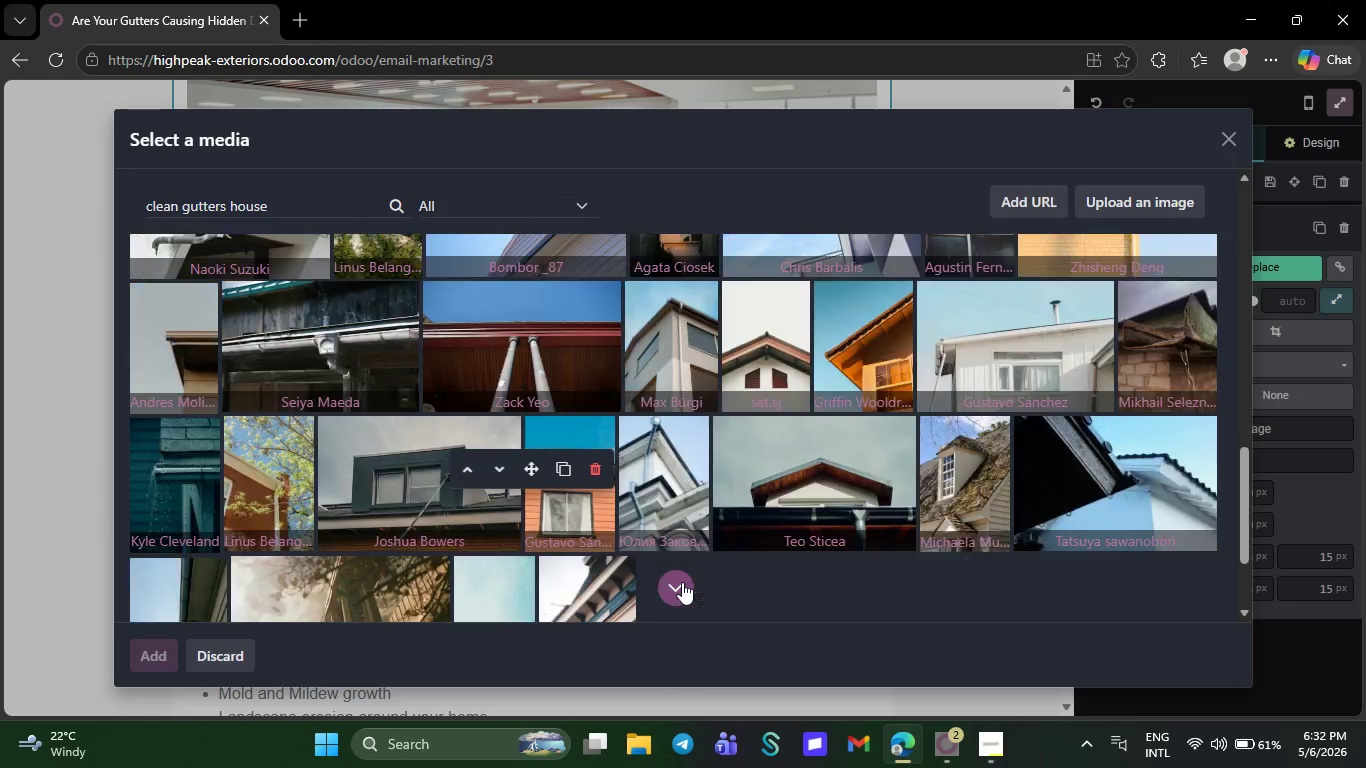 
wait(10.55)
 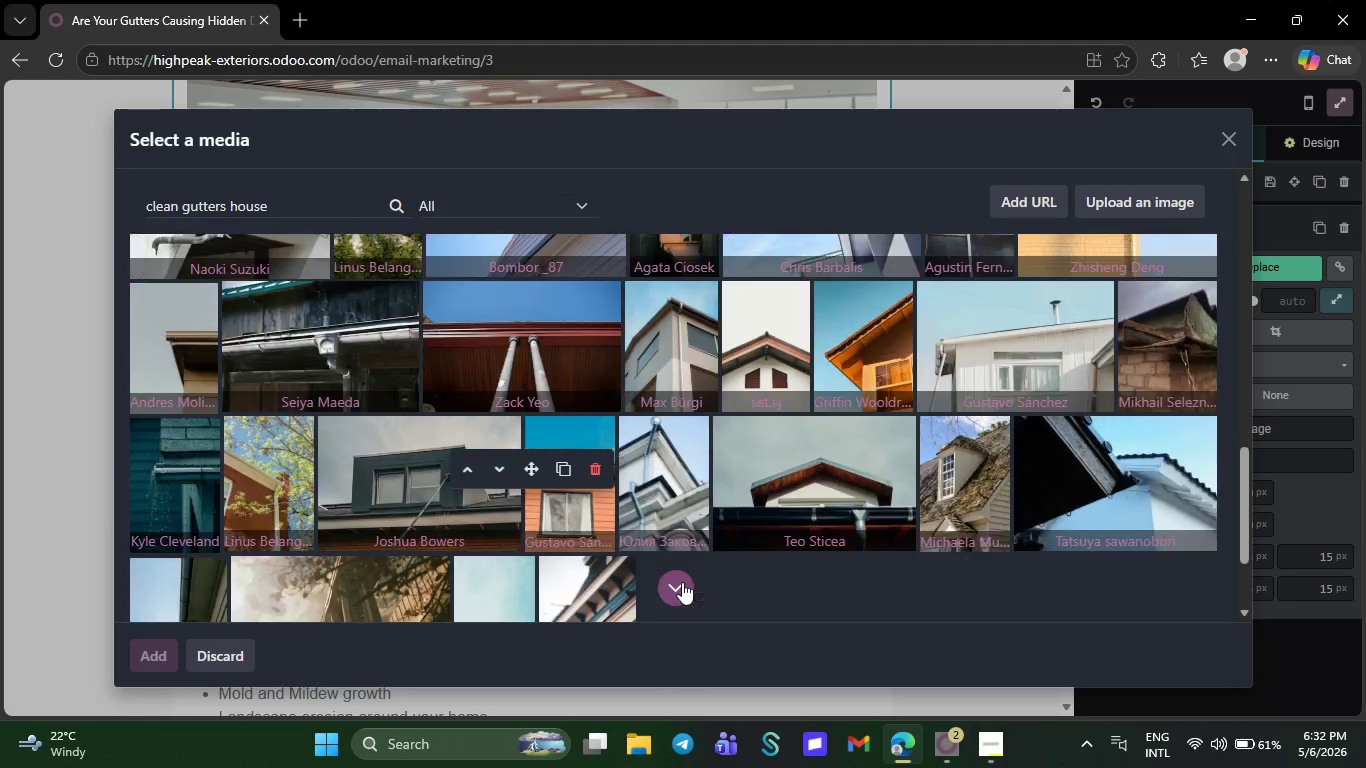 
right_click([682, 582])
 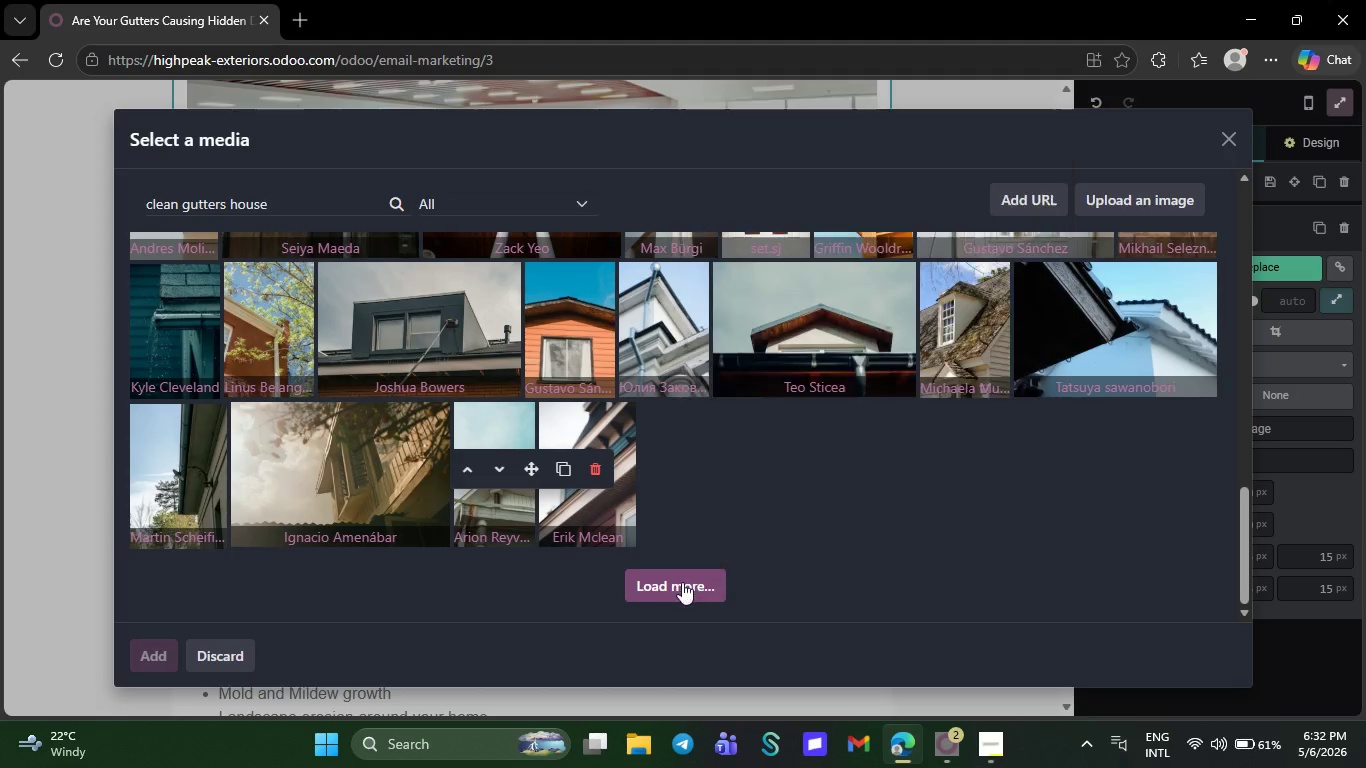 
left_click([682, 582])
 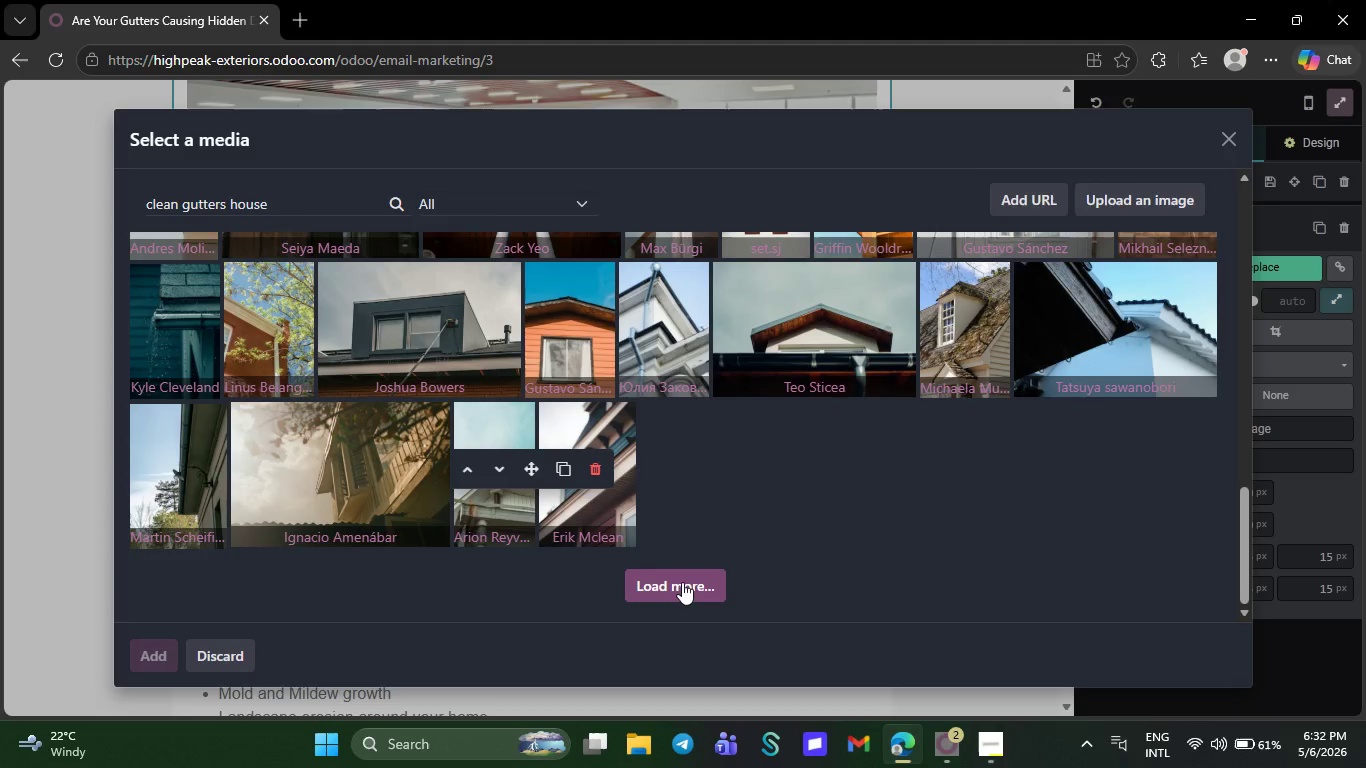 
left_click([682, 582])
 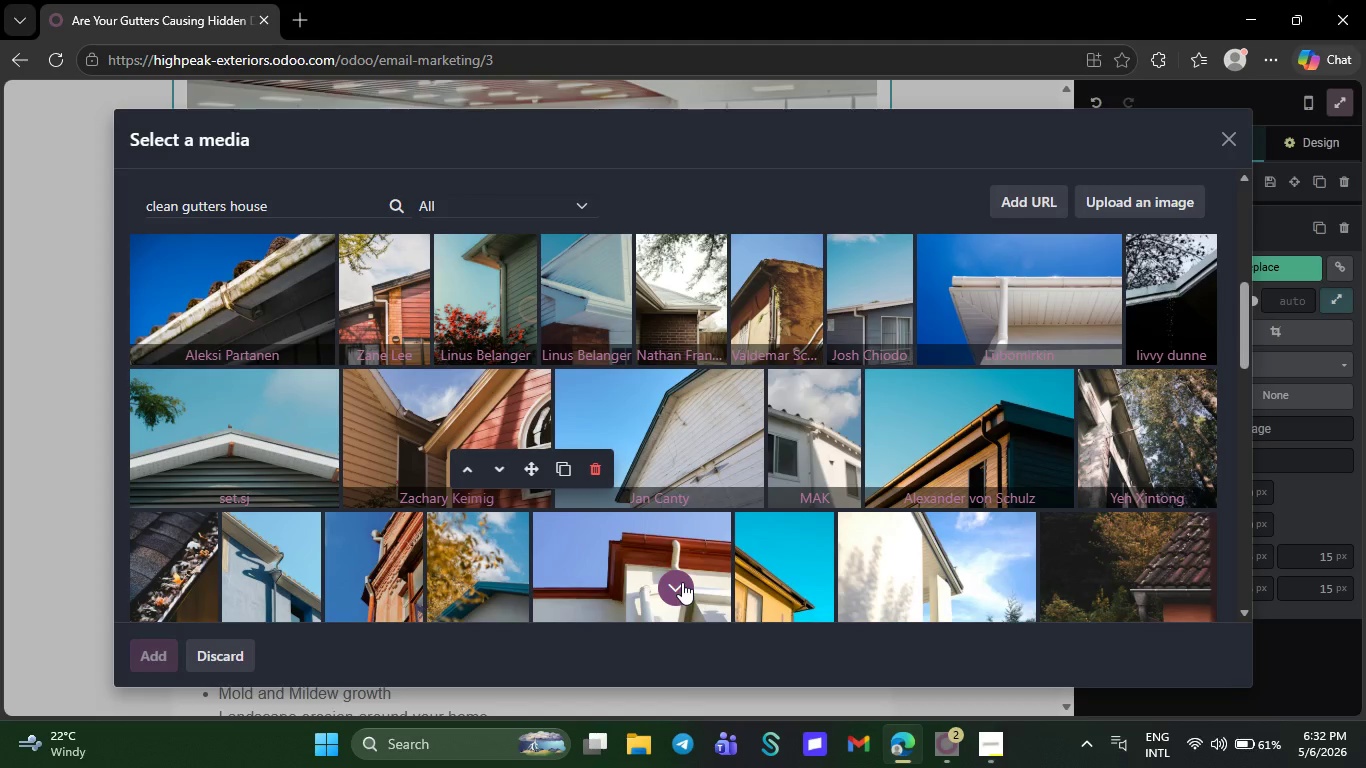 
wait(13.98)
 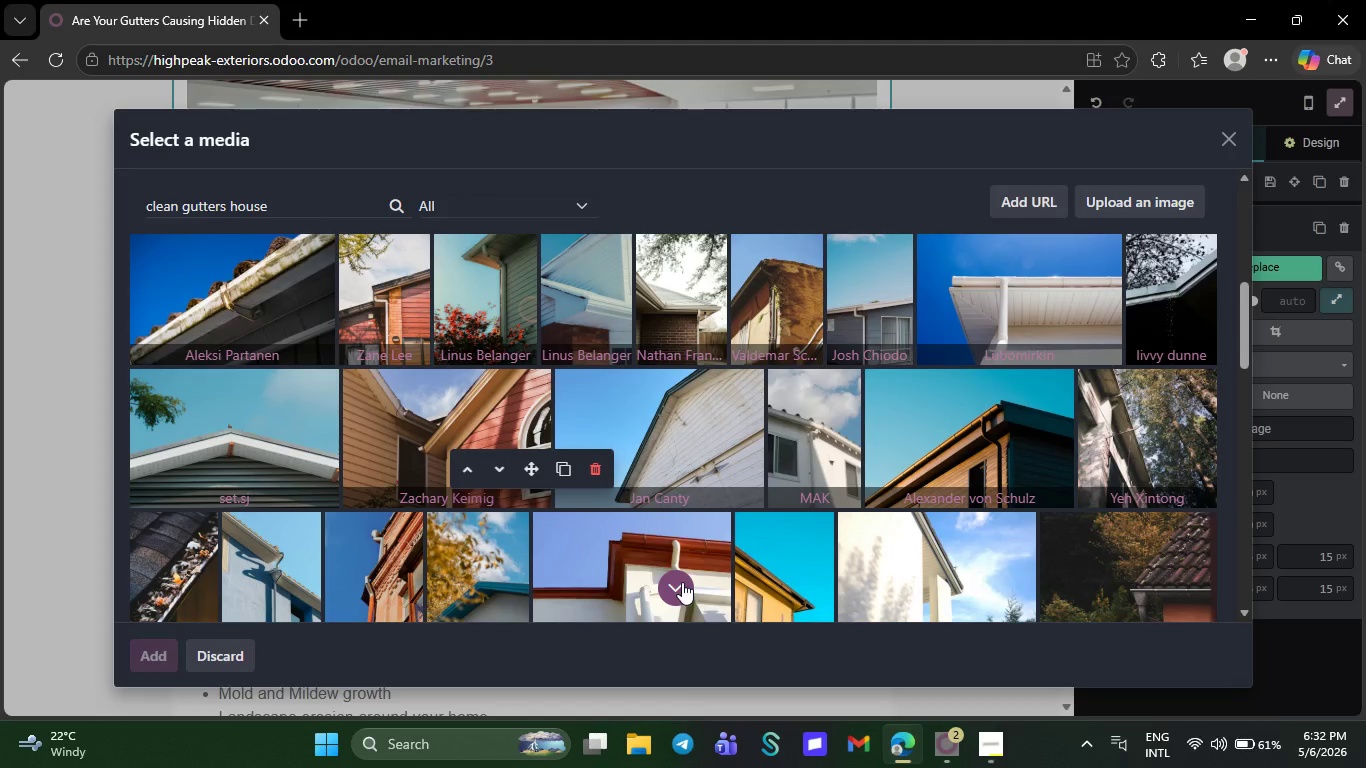 
mouse_move([749, 532])
 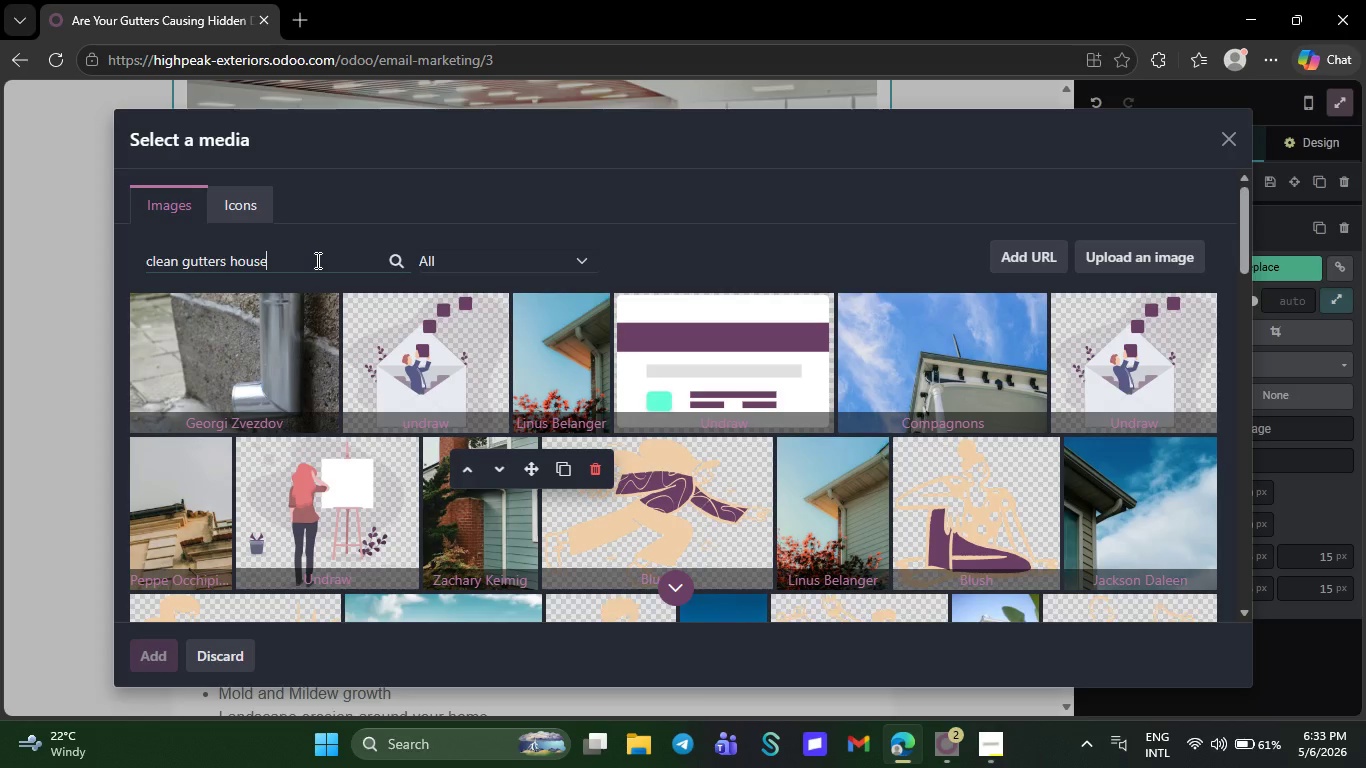 
left_click([316, 260])
 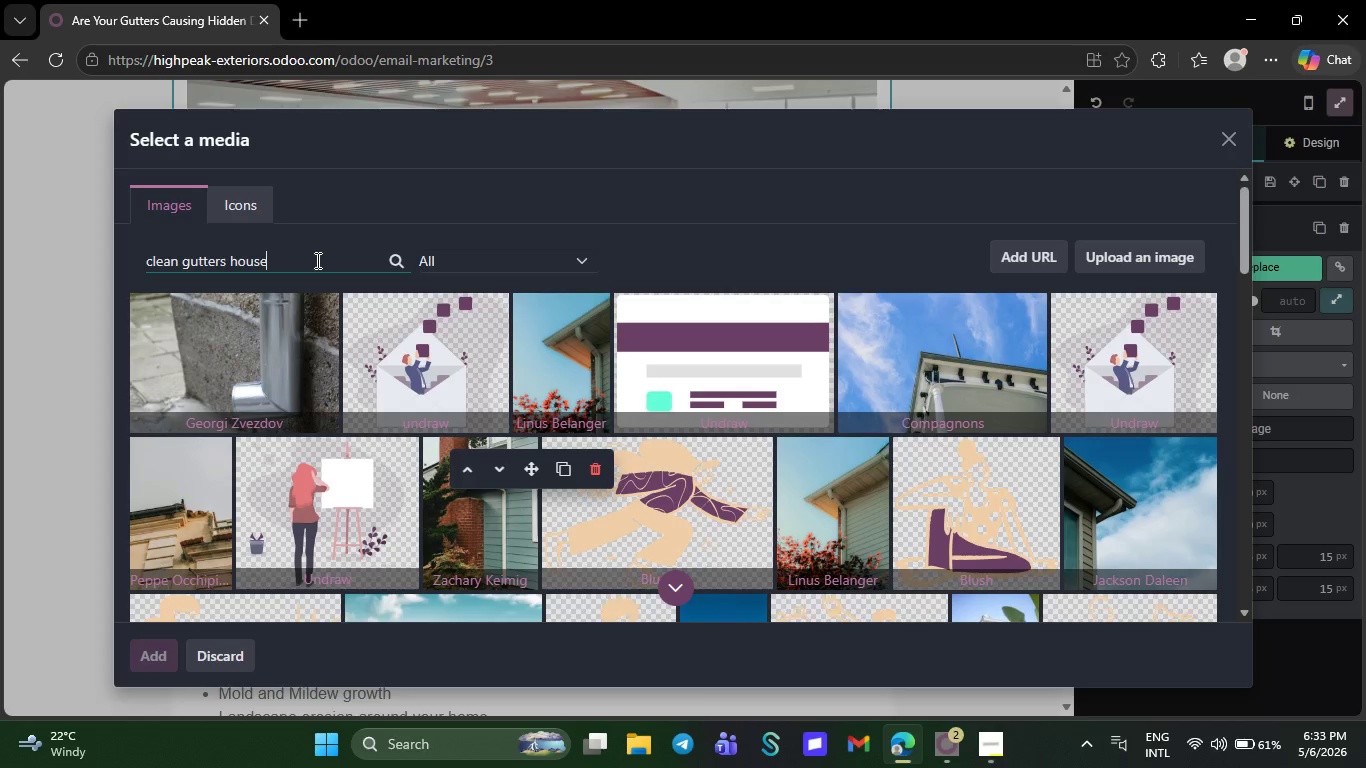 
hold_key(key=Backspace, duration=1.05)
 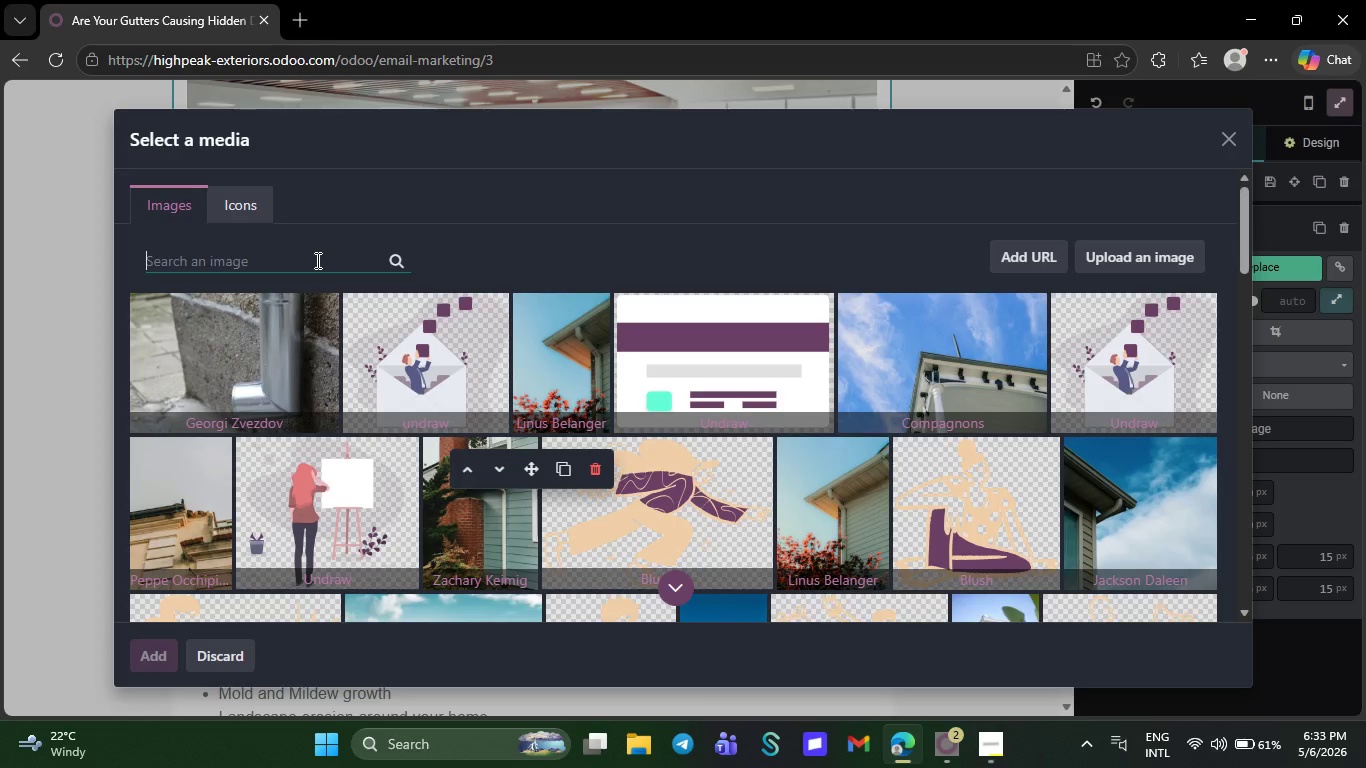 
type(luxury house roof top)
 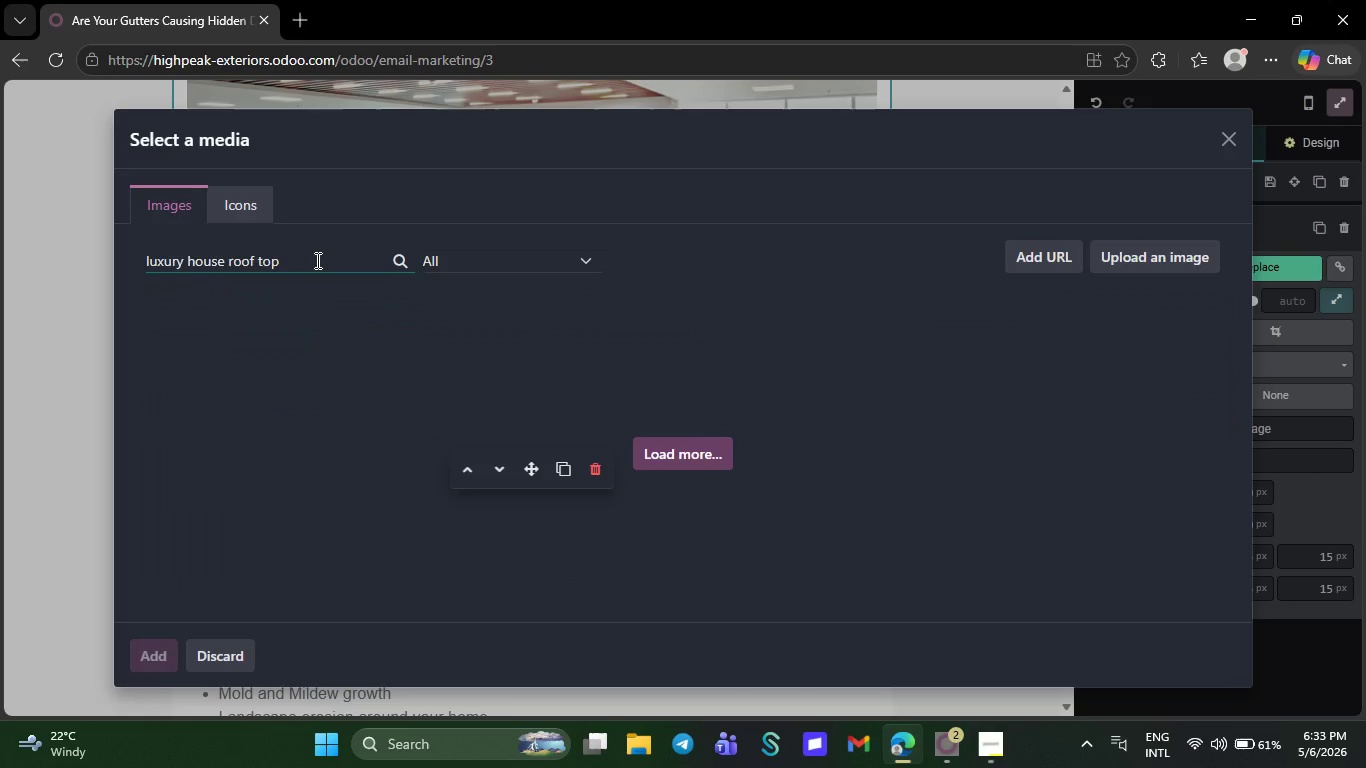 
wait(7.72)
 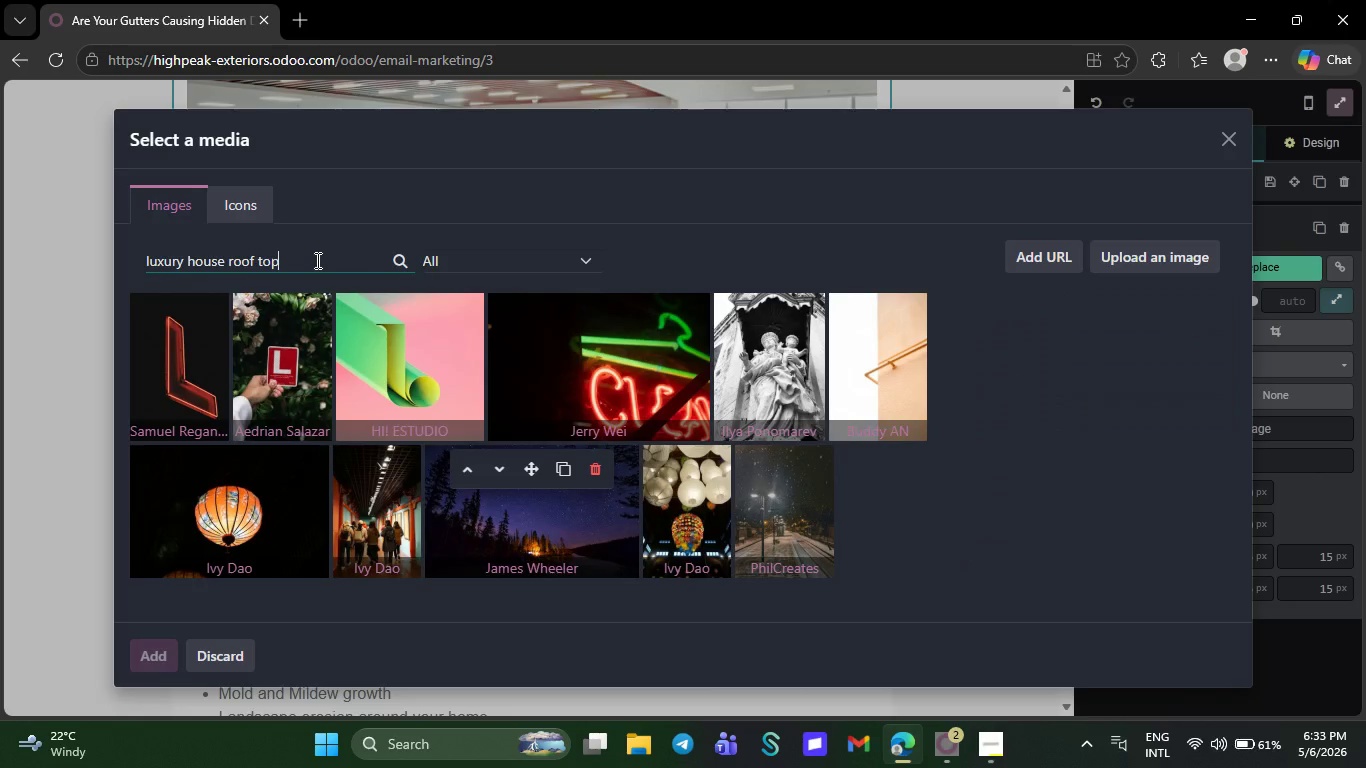 
key(NumpadEnter)
 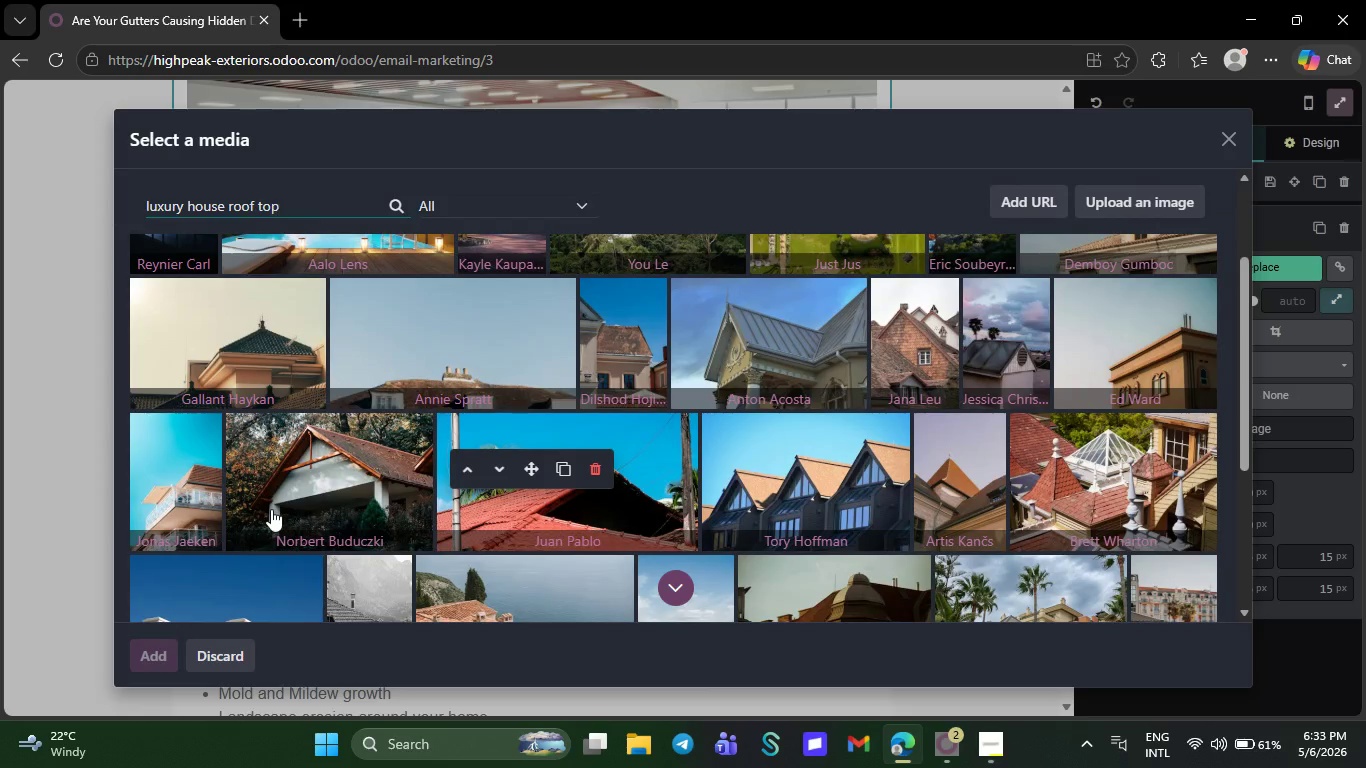 
wait(15.92)
 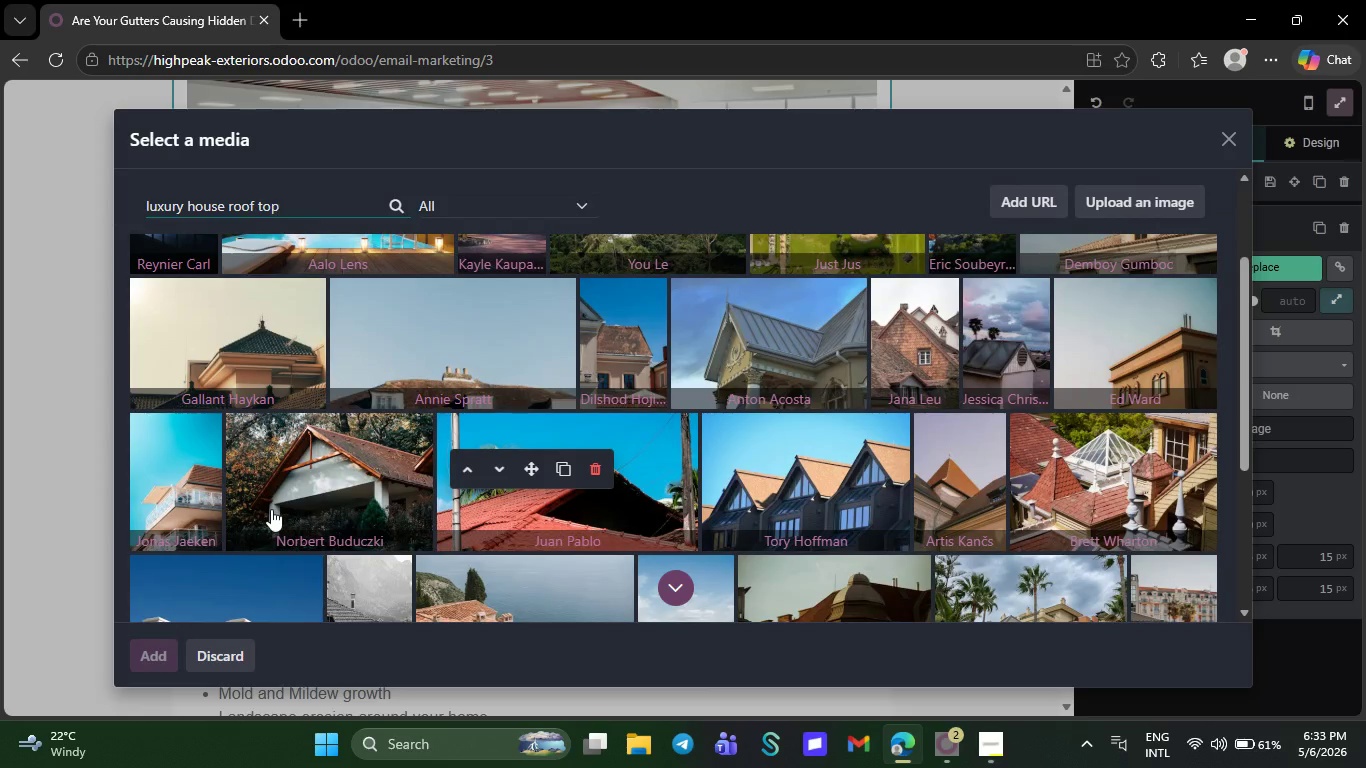 
left_click([257, 544])
 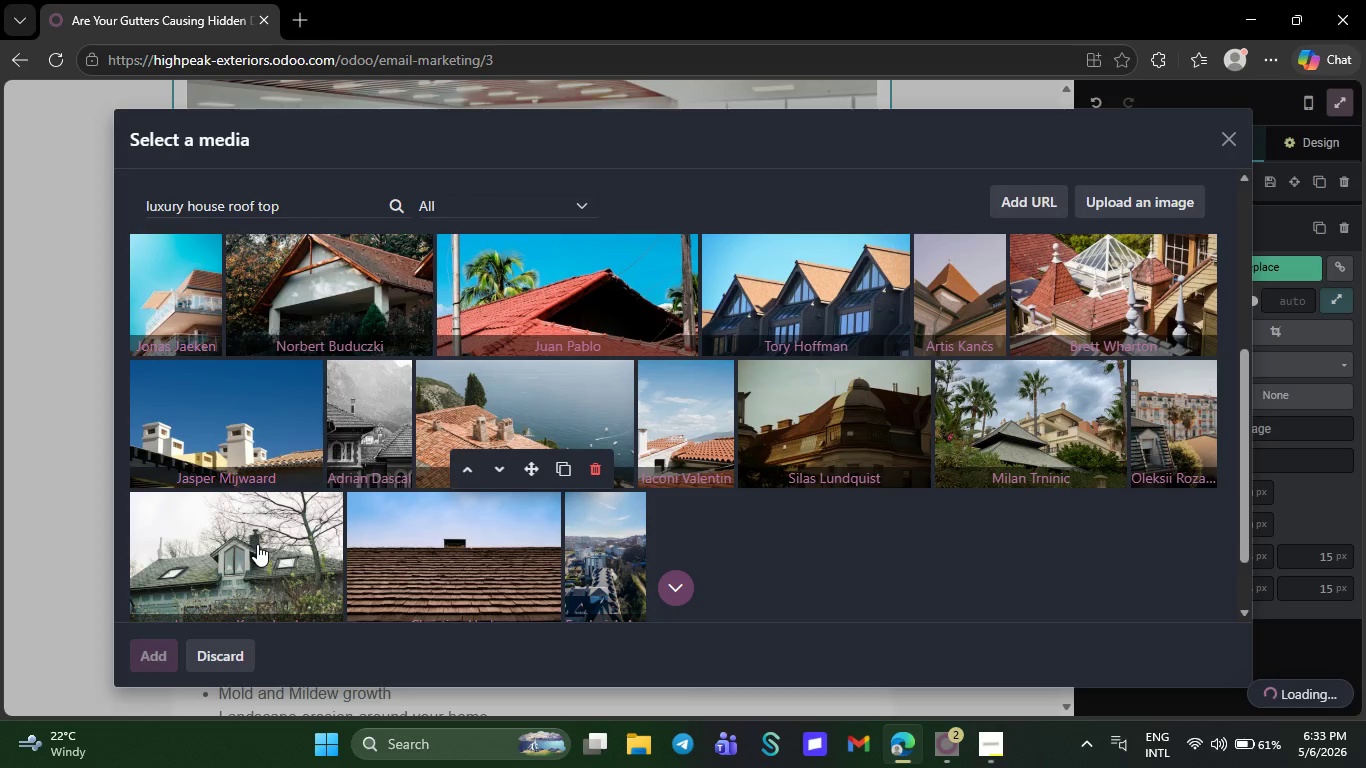 
wait(11.28)
 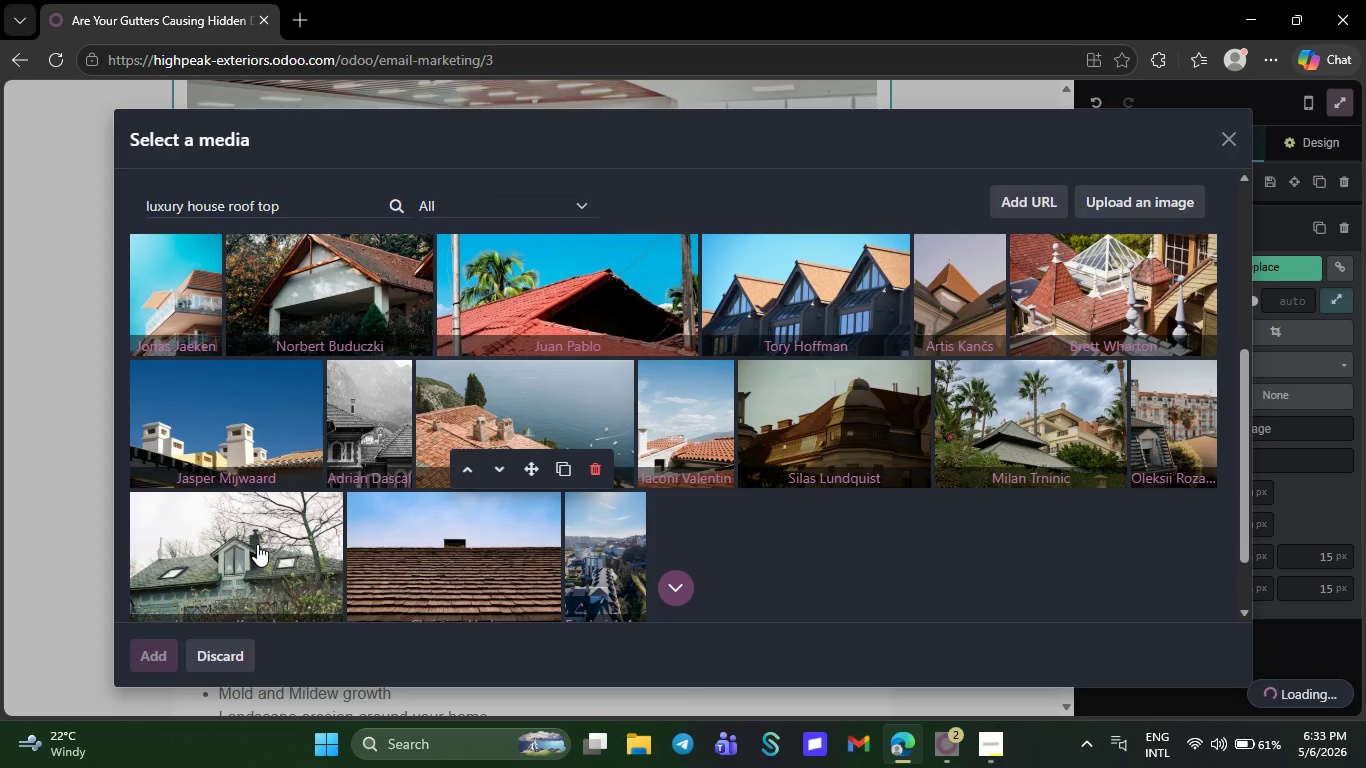 
left_click([191, 569])
 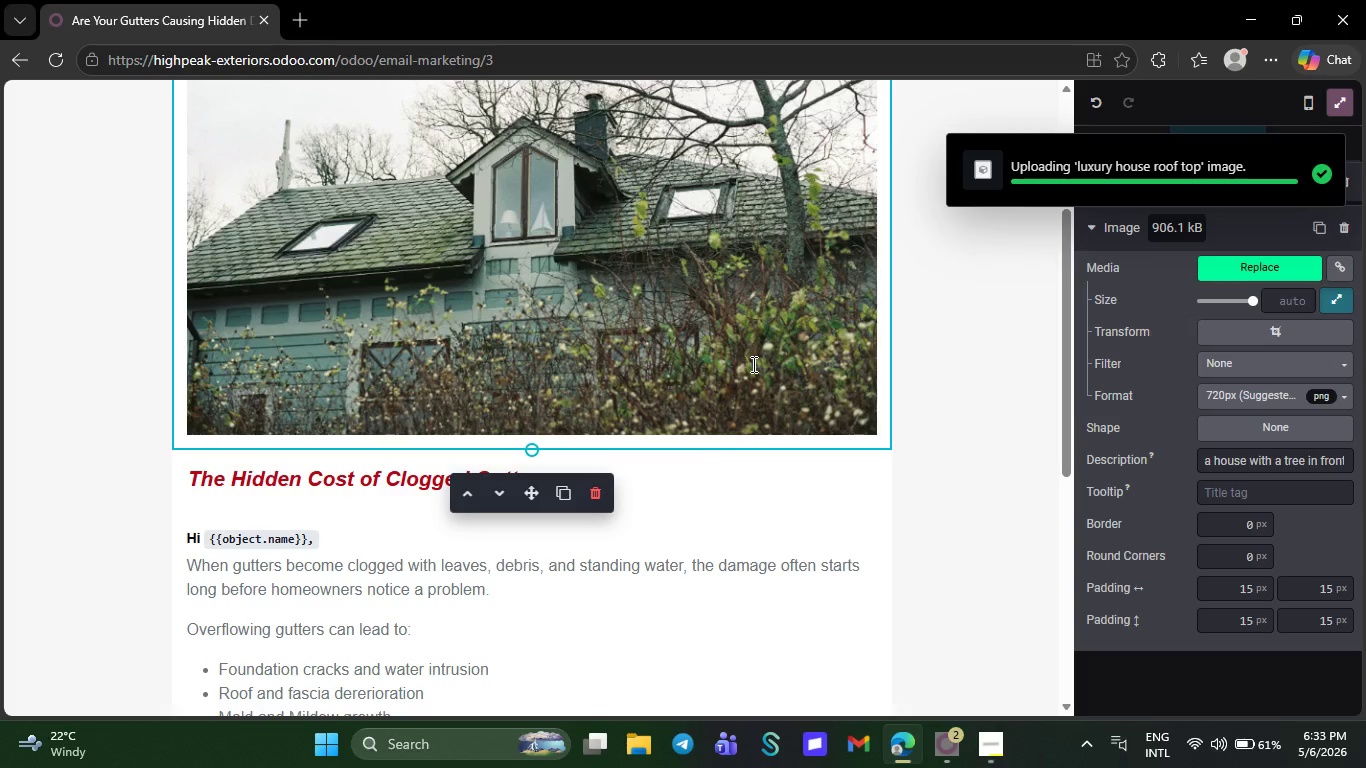 
wait(6.64)
 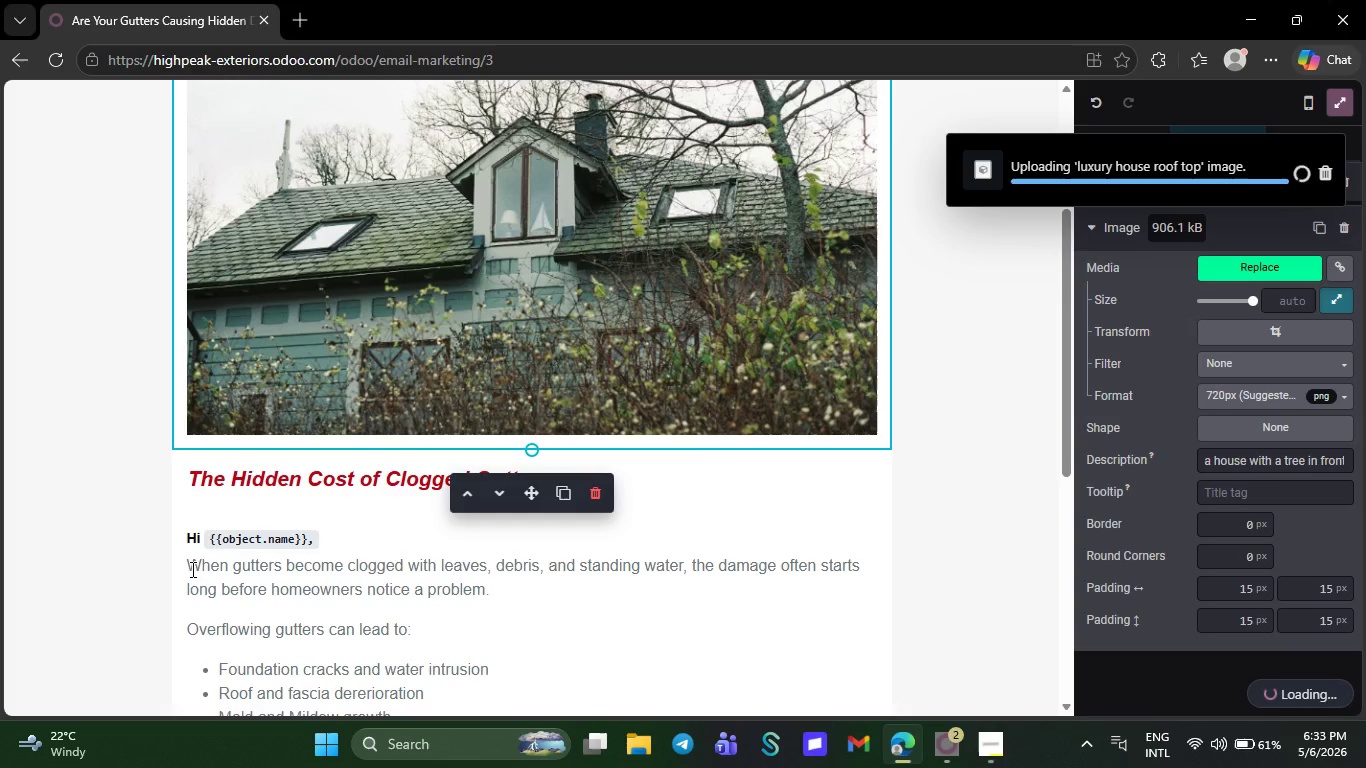 
left_click([1228, 320])
 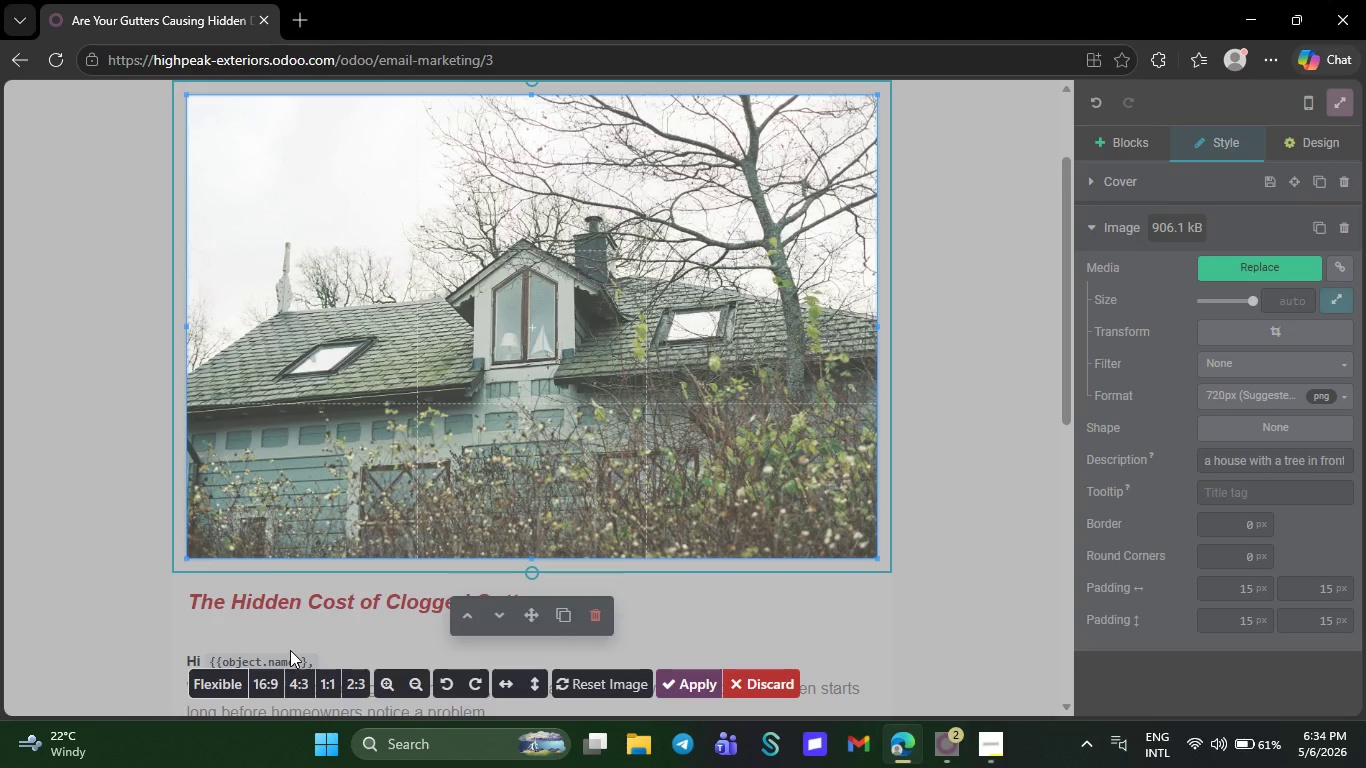 
left_click([272, 670])
 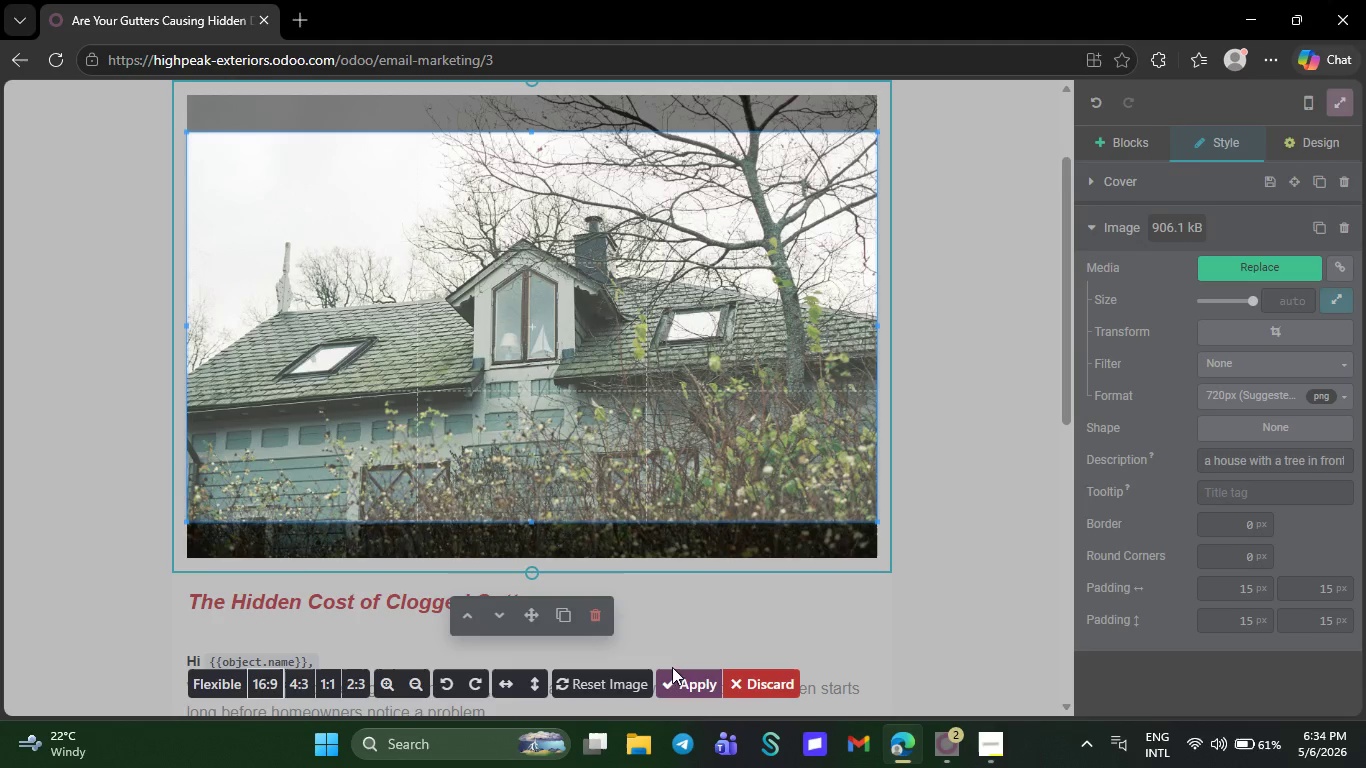 
left_click([705, 681])
 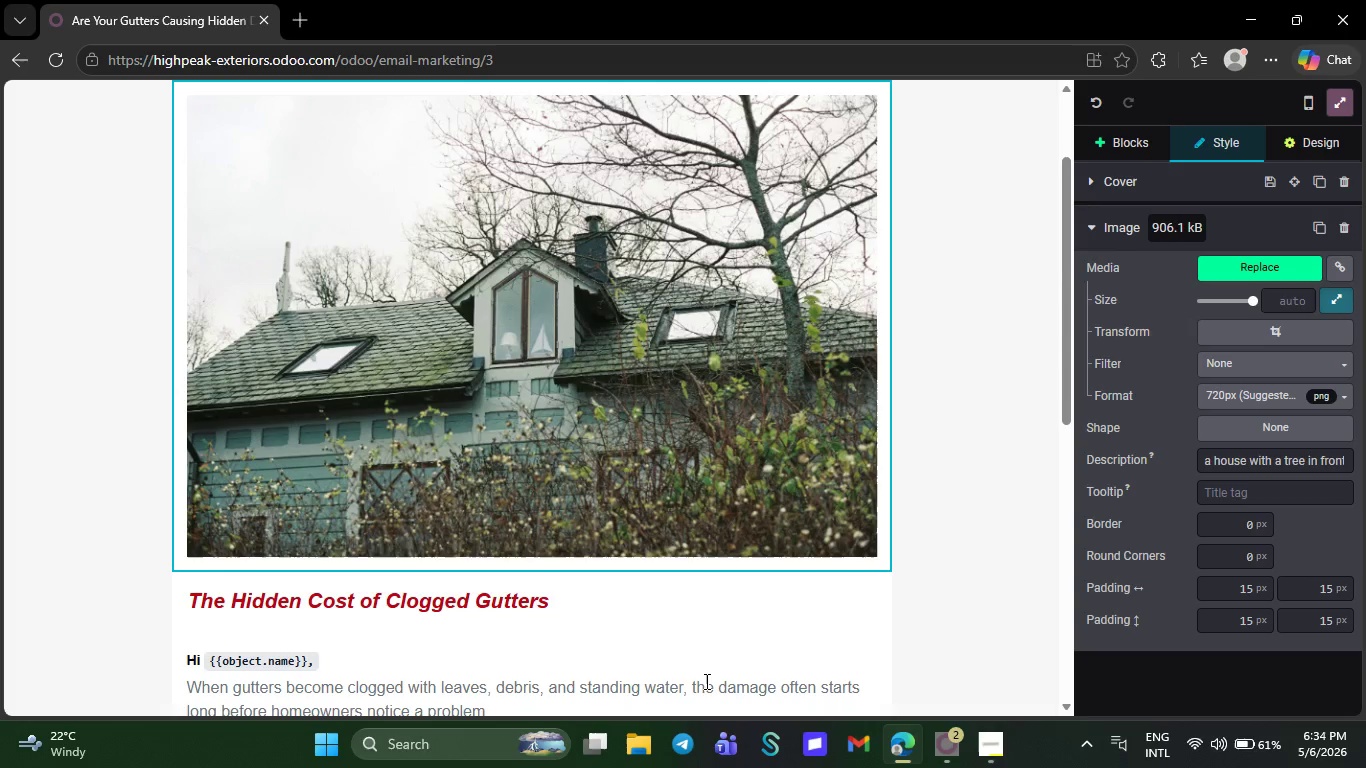 
mouse_move([647, 647])
 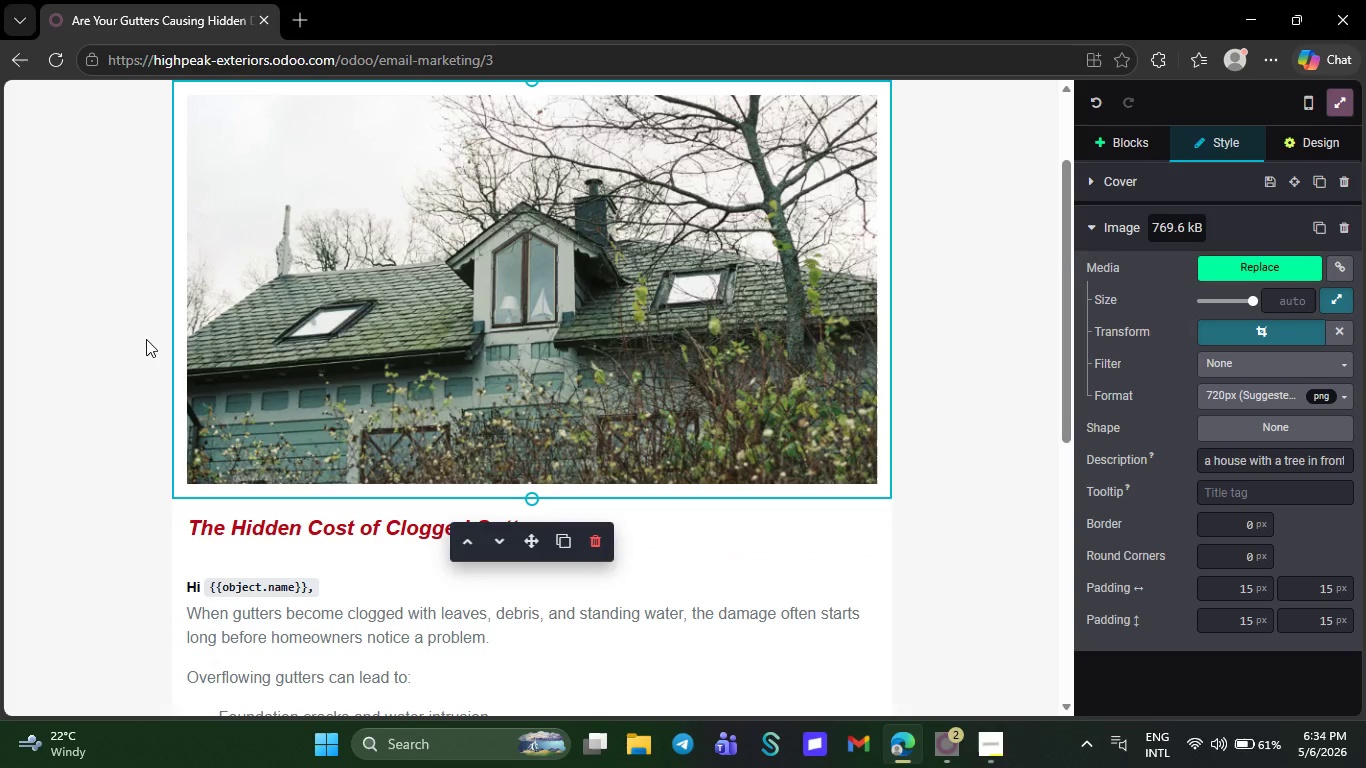 
left_click([146, 339])
 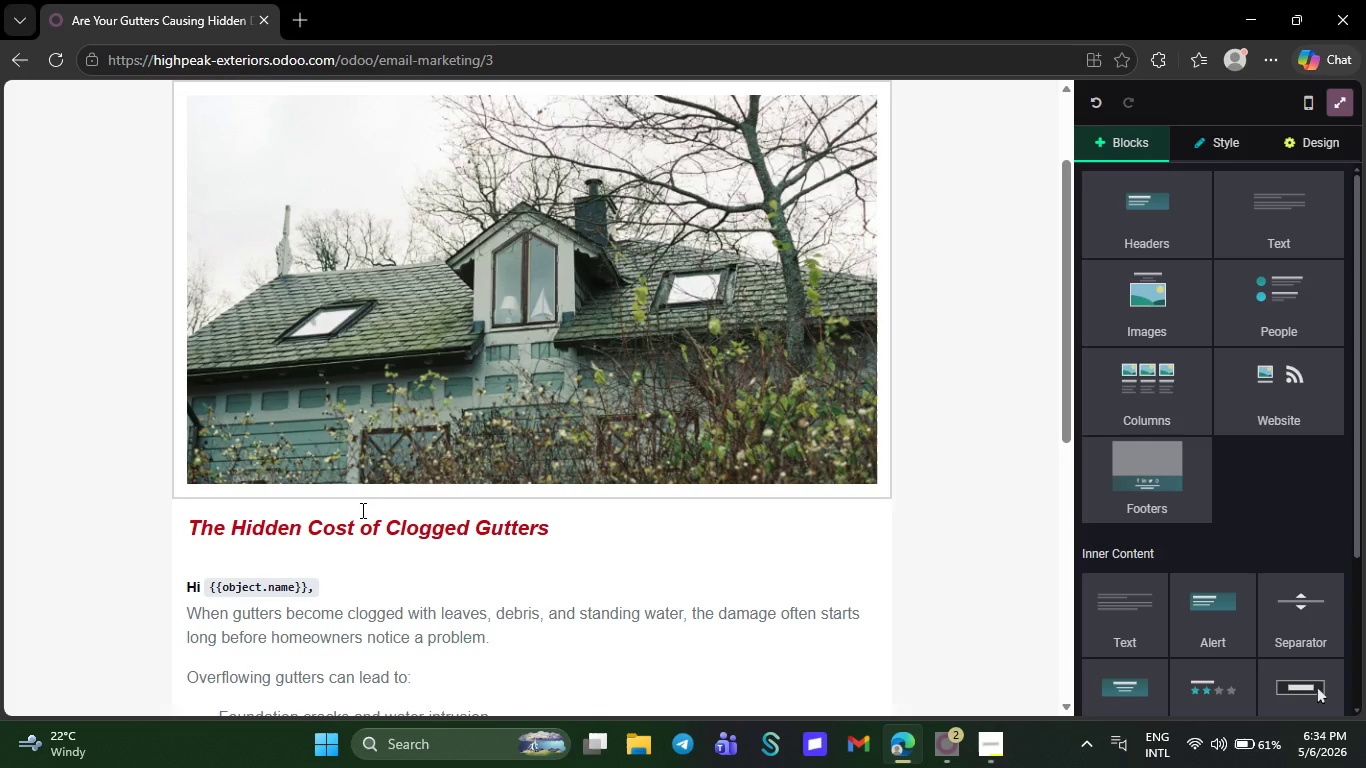 
left_click([364, 539])
 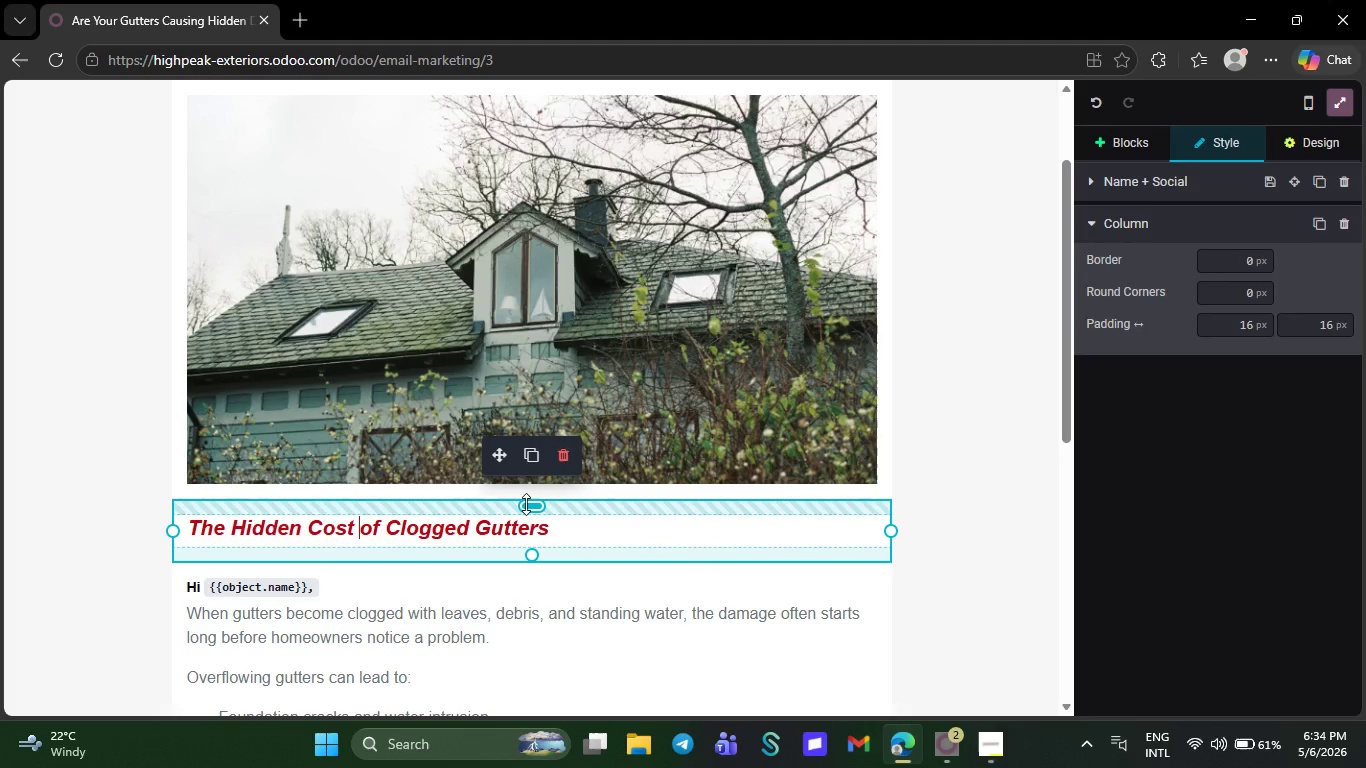 
left_click_drag(start_coordinate=[526, 504], to_coordinate=[527, 526])
 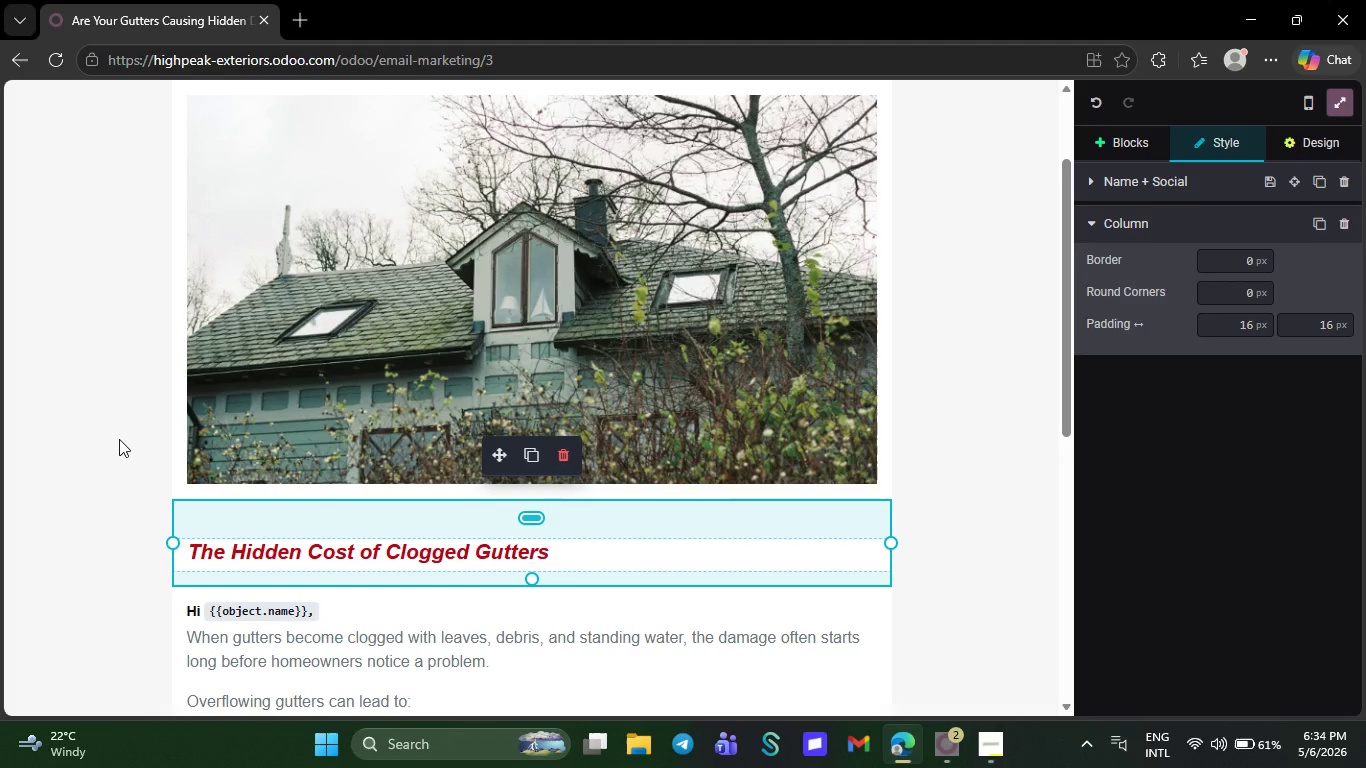 
left_click([119, 439])
 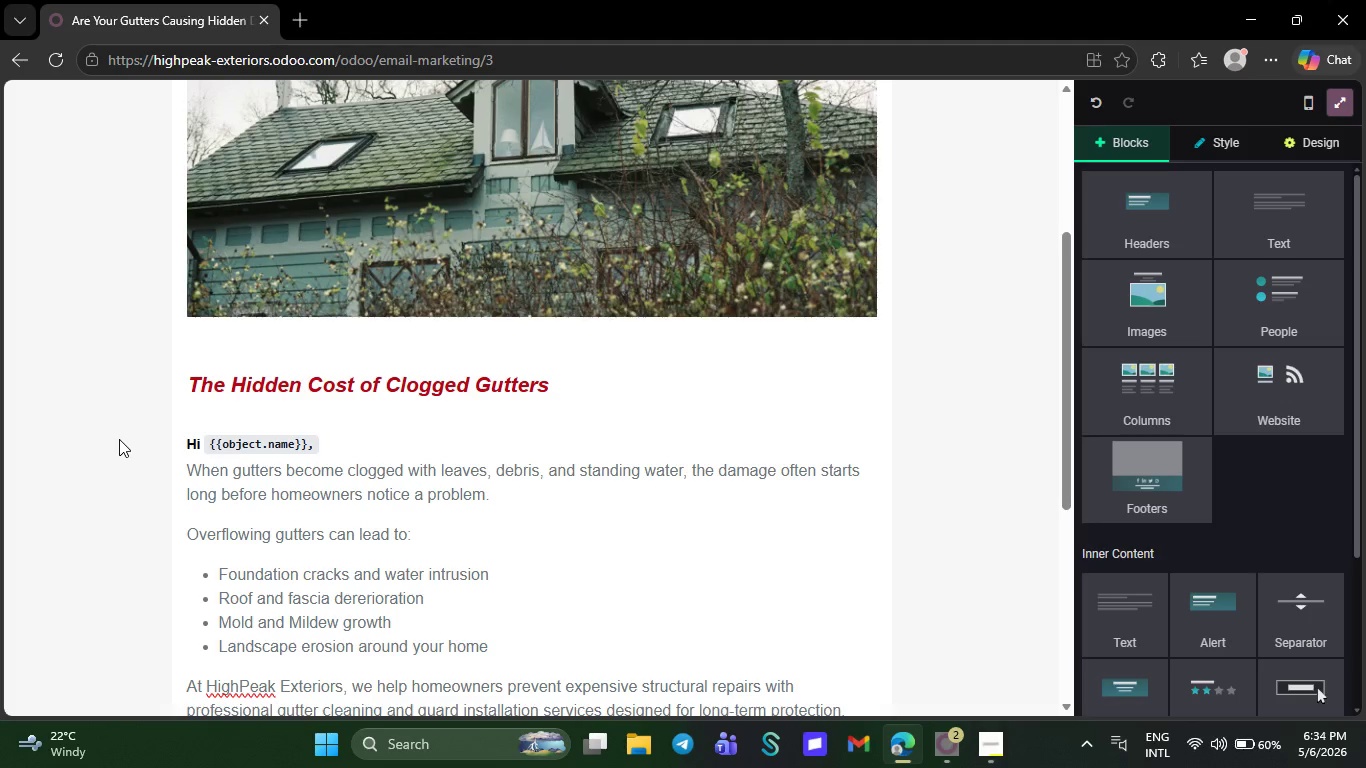 
wait(15.81)
 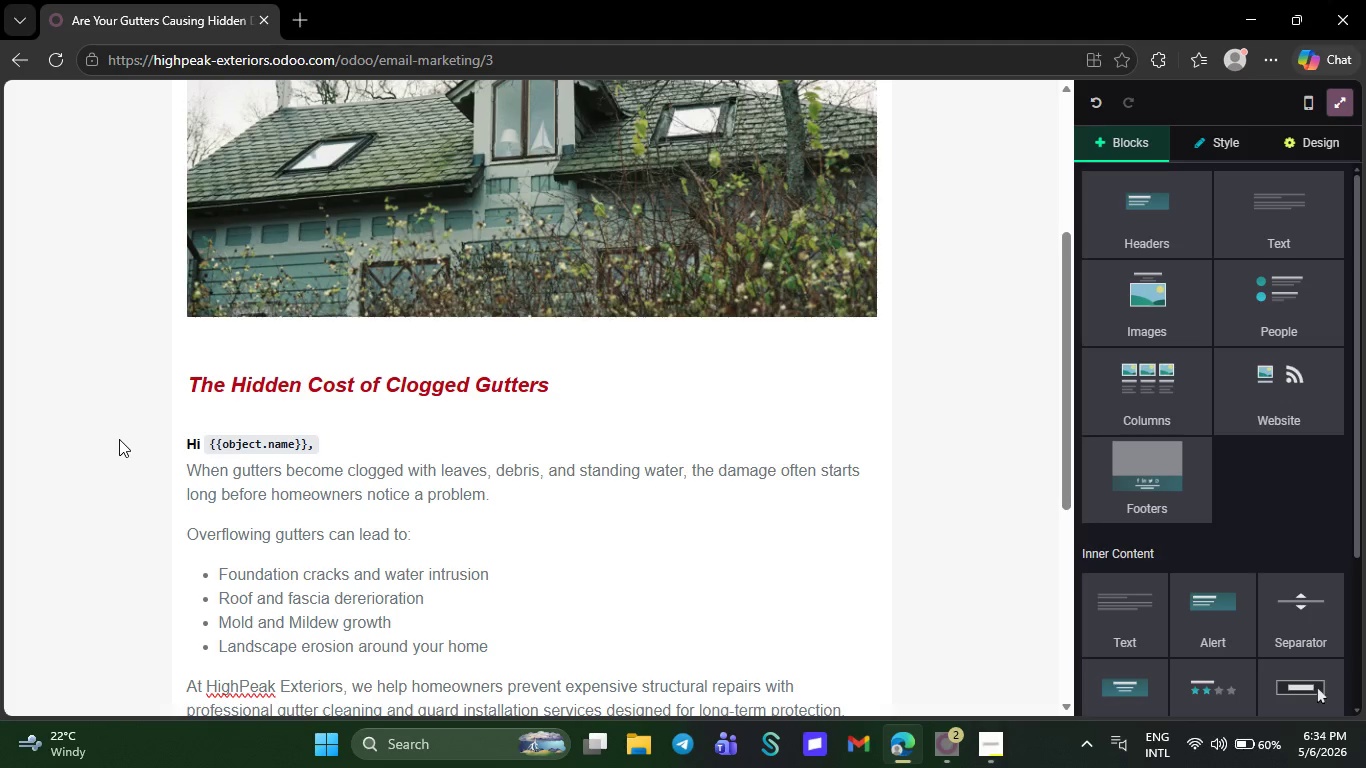 
left_click([1334, 98])
 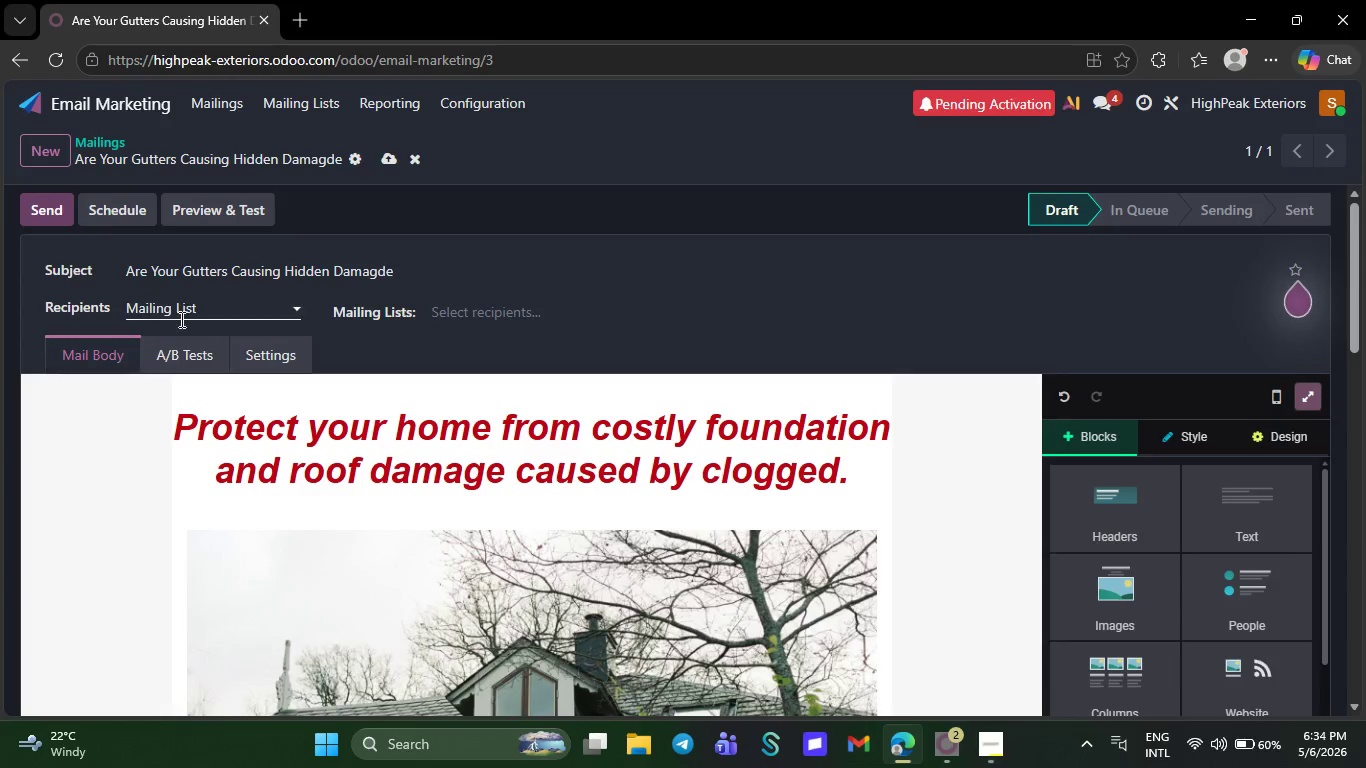 
left_click([186, 306])
 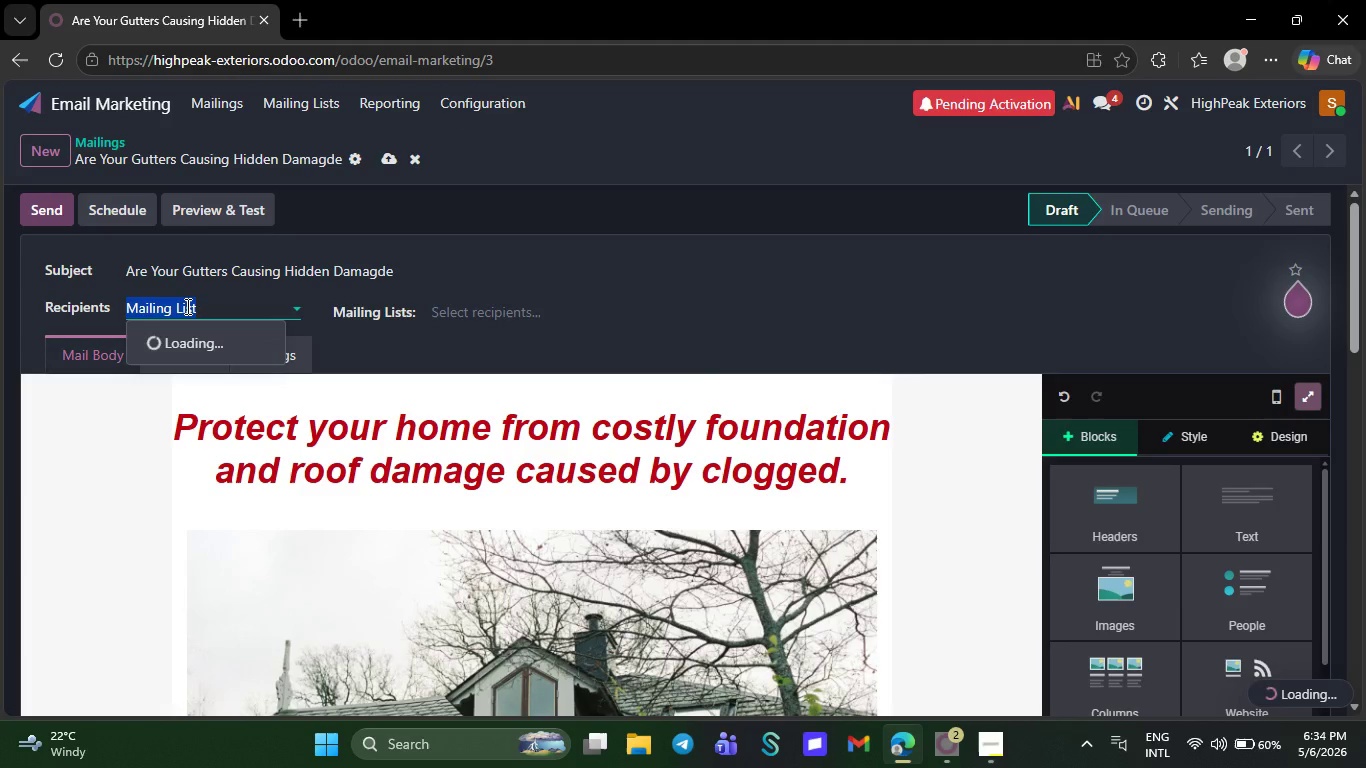 
left_click([454, 305])
 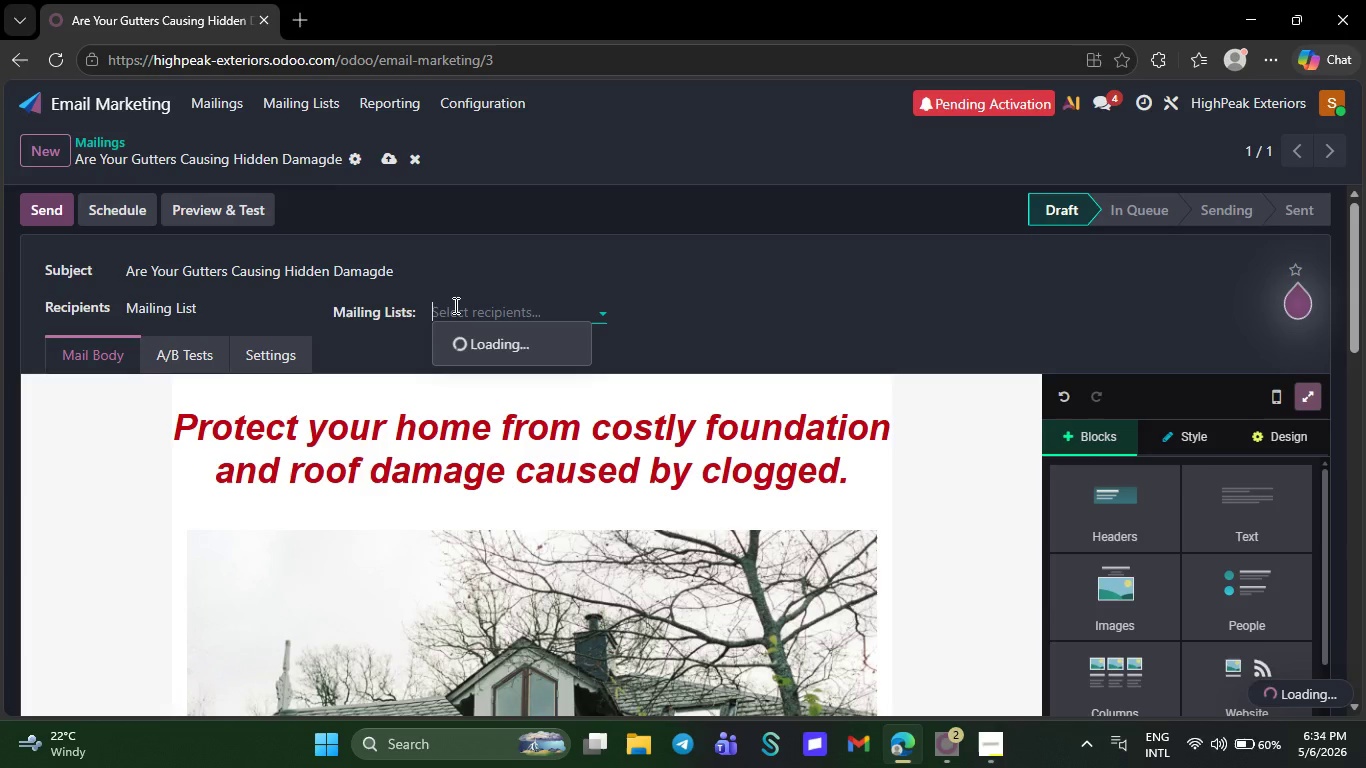 
wait(8.33)
 